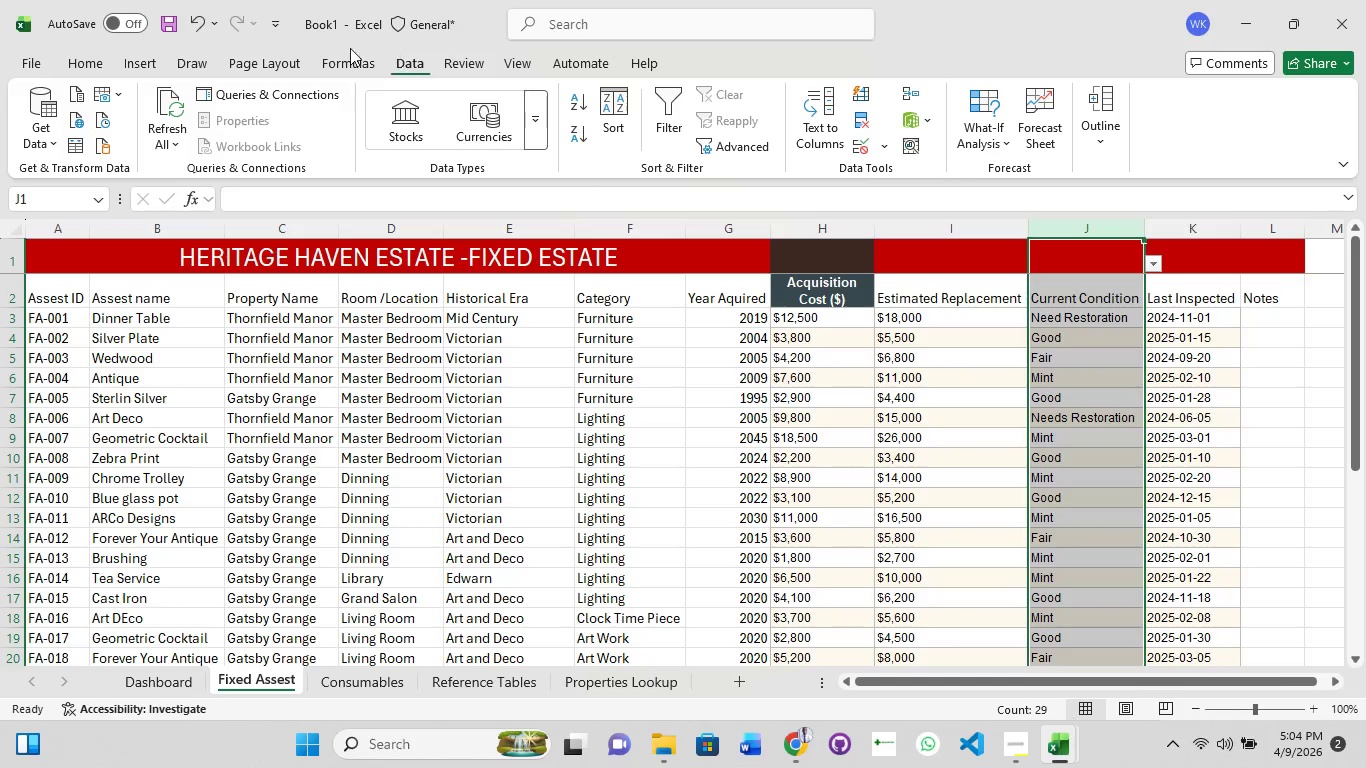 
left_click([807, 94])
 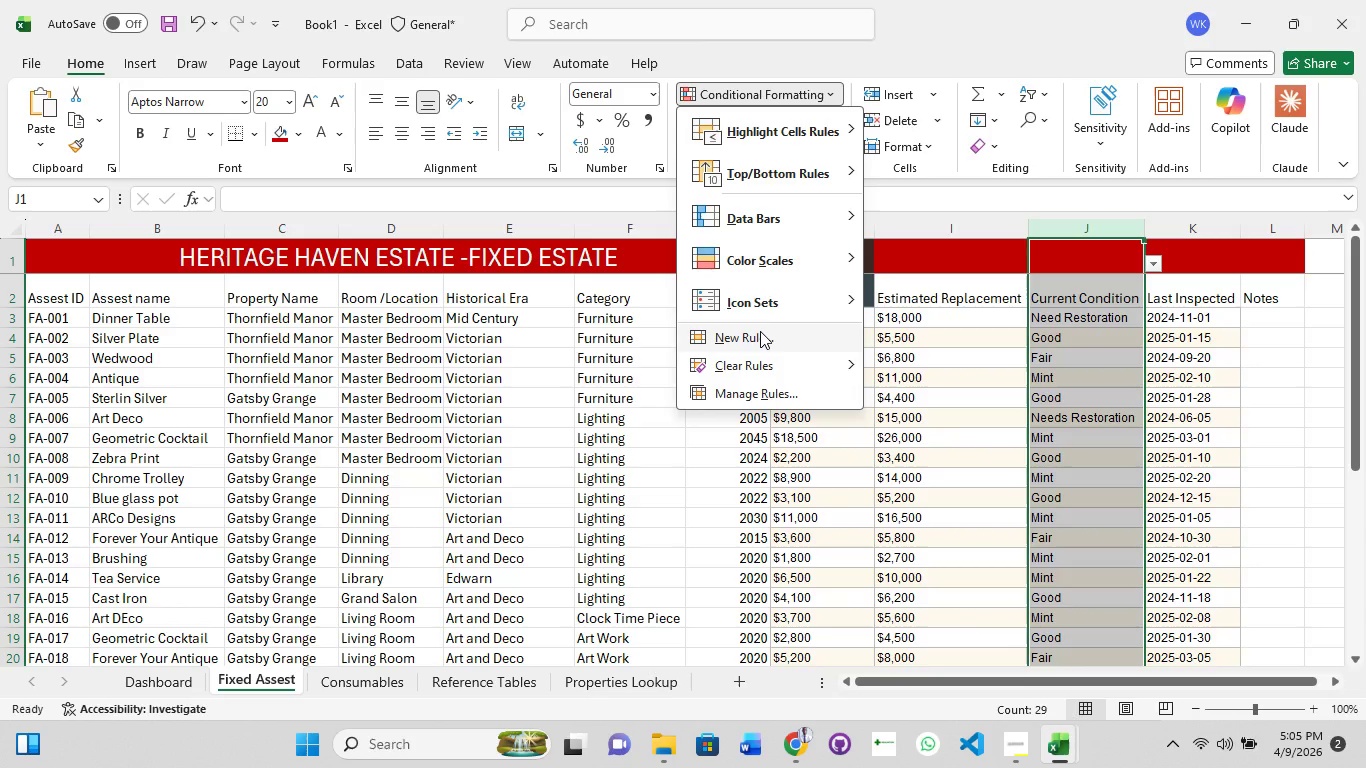 
left_click([760, 331])
 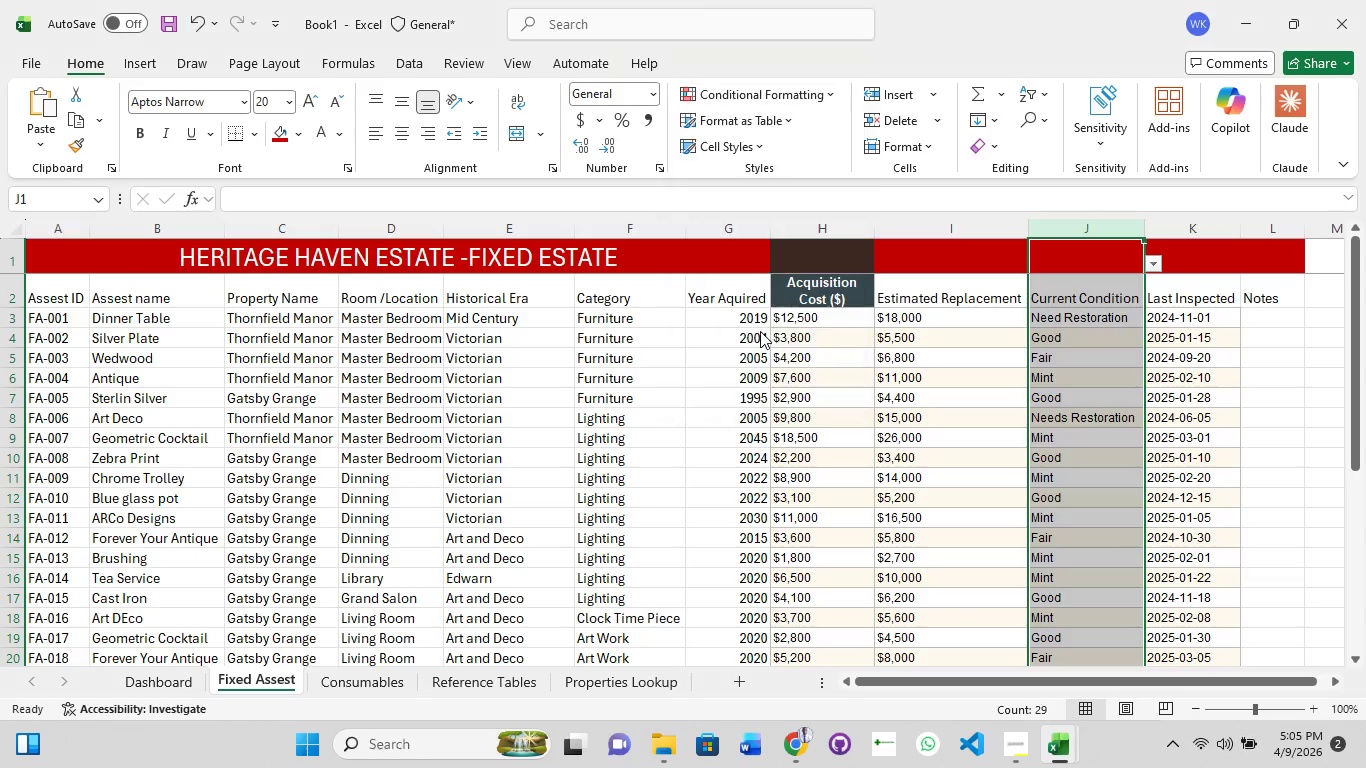 
left_click([760, 331])
 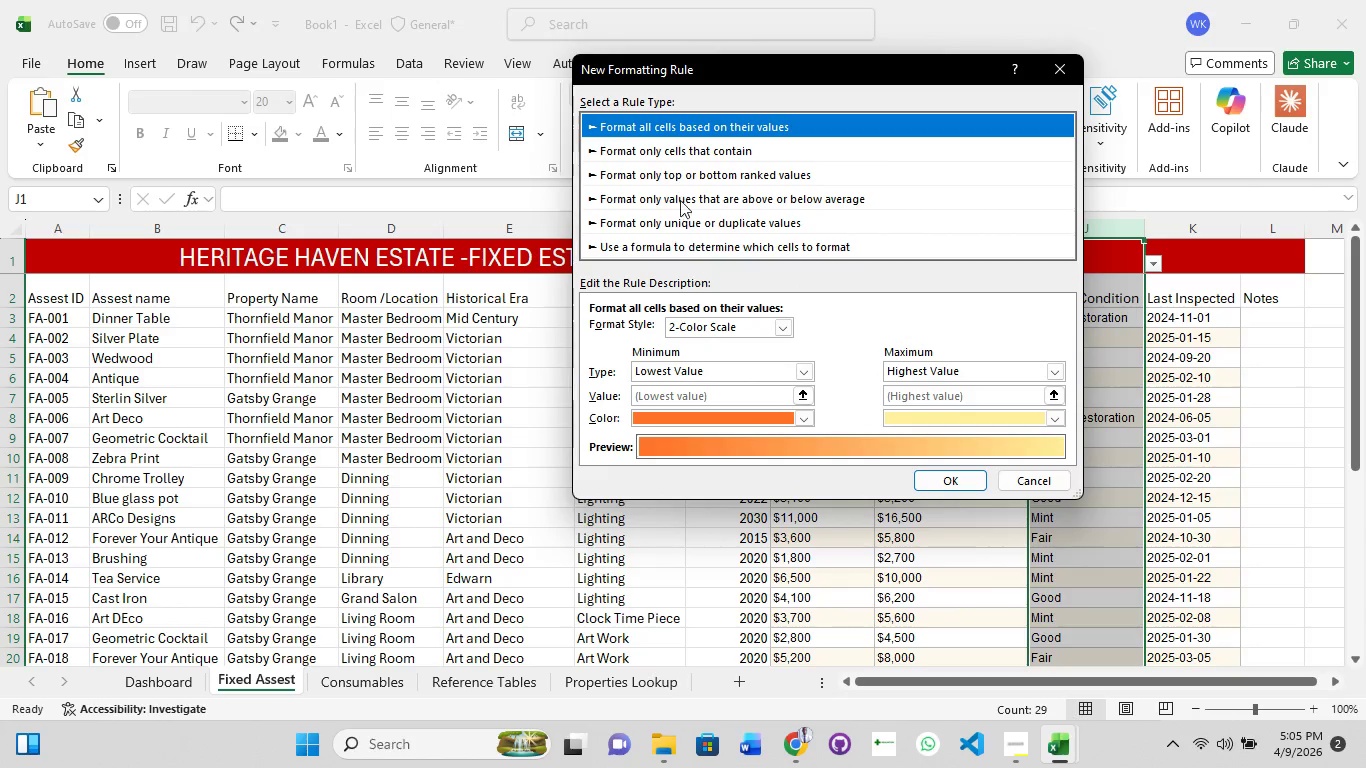 
left_click([678, 155])
 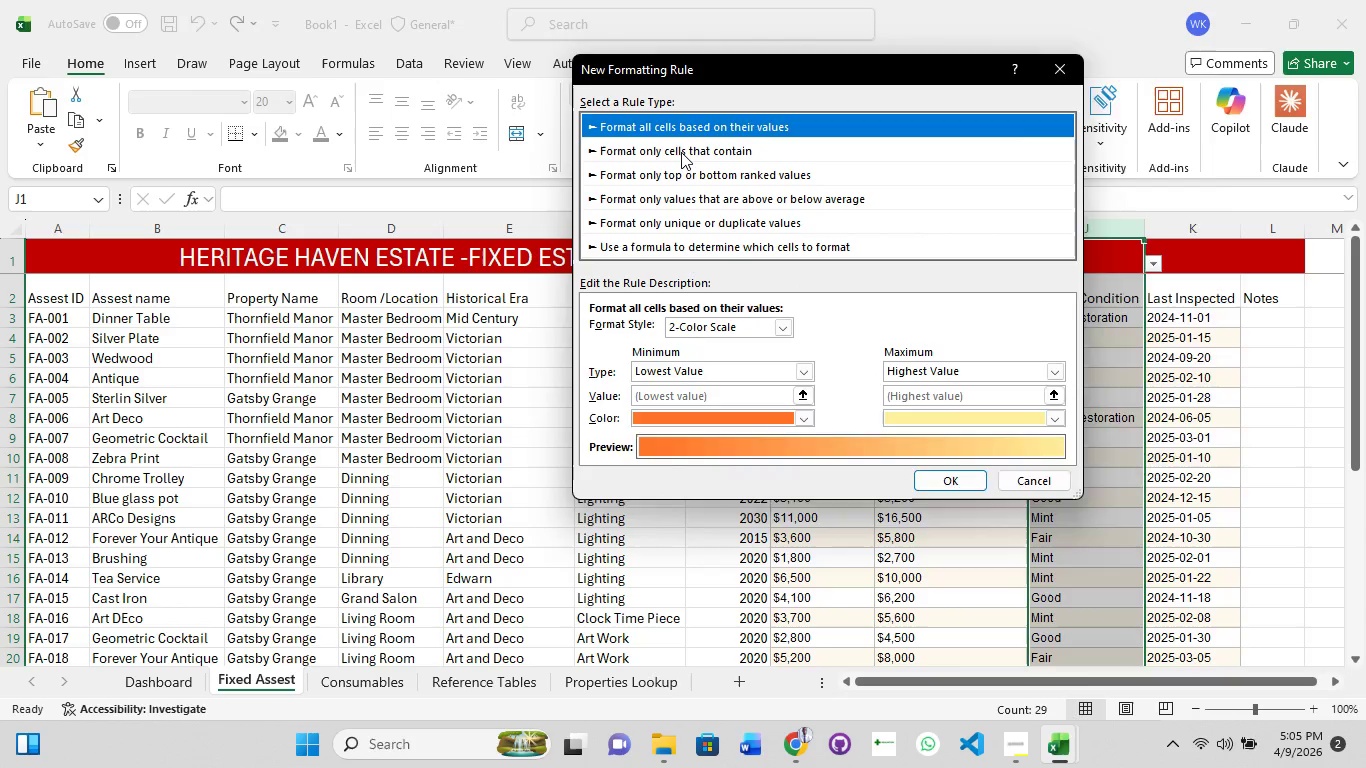 
left_click([681, 152])
 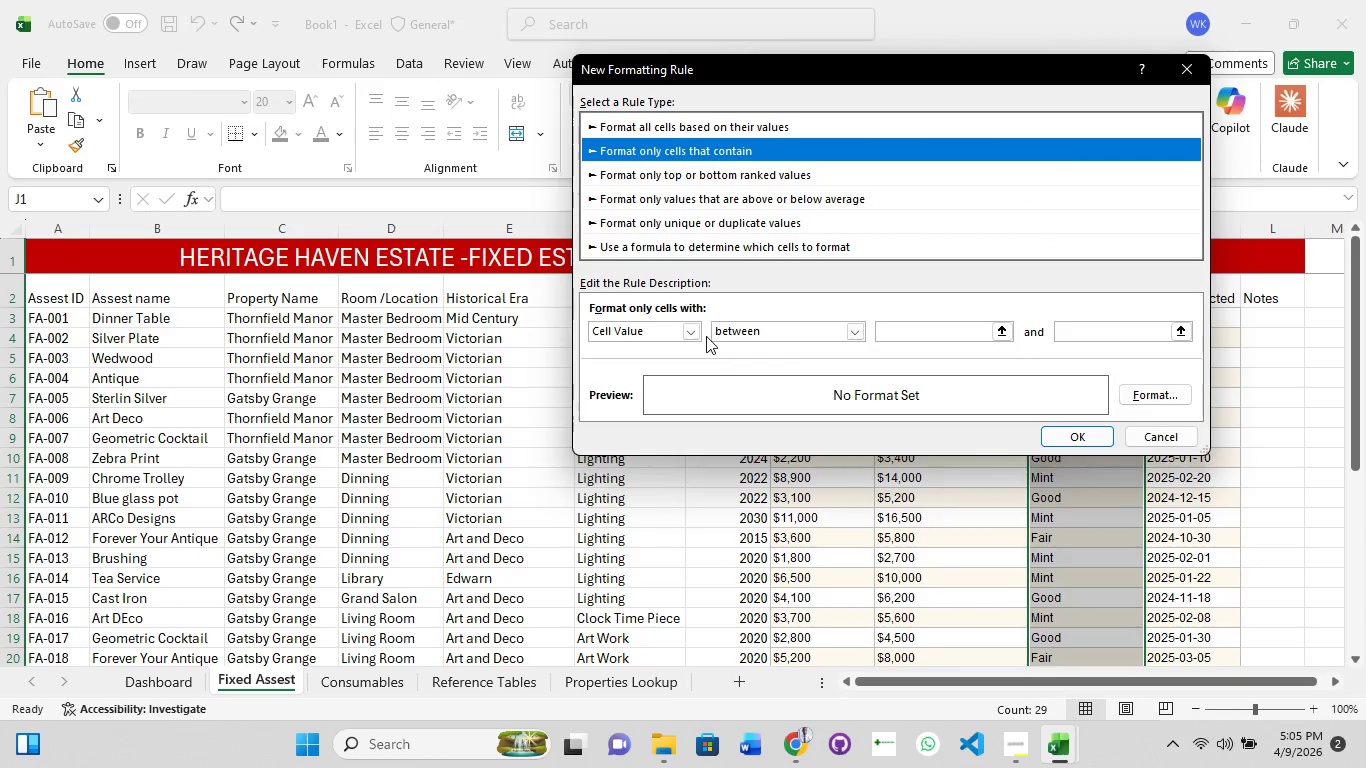 
left_click([690, 330])
 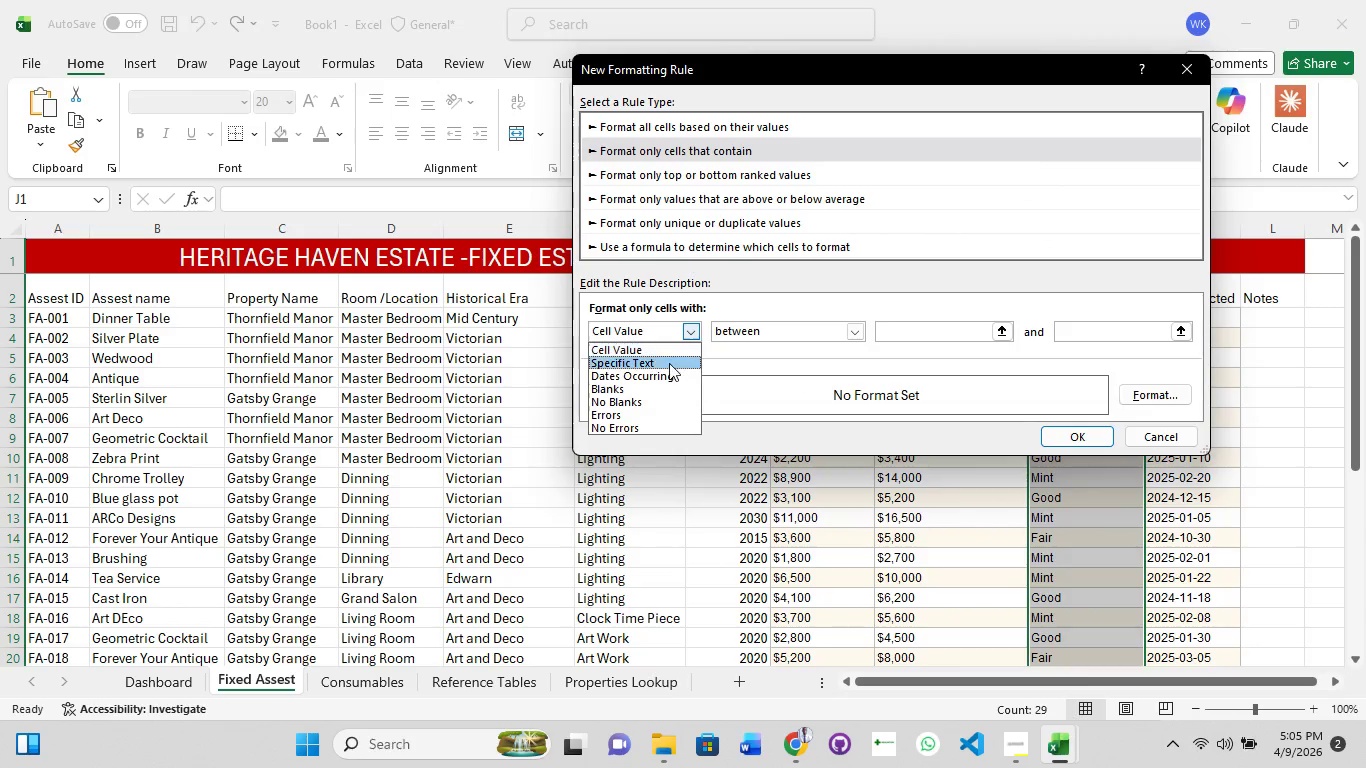 
left_click([669, 364])
 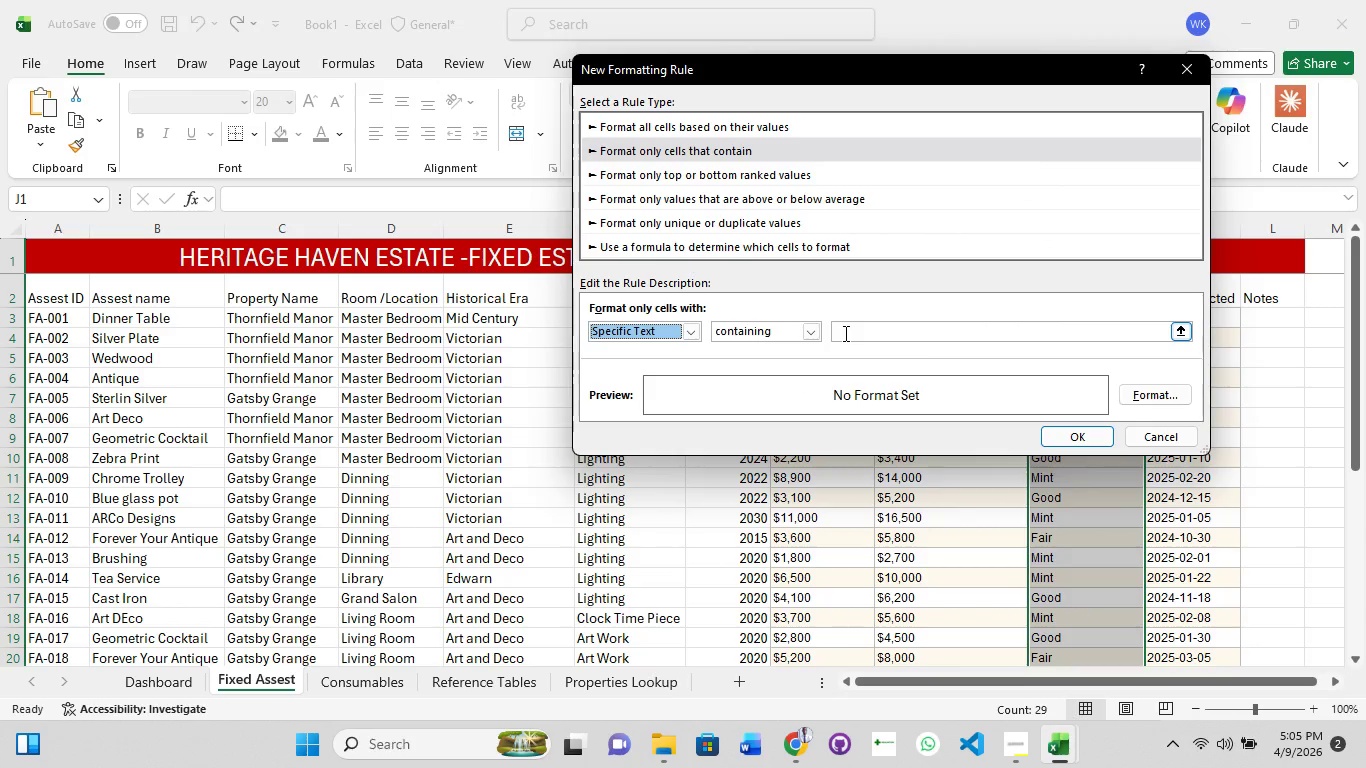 
left_click([844, 333])
 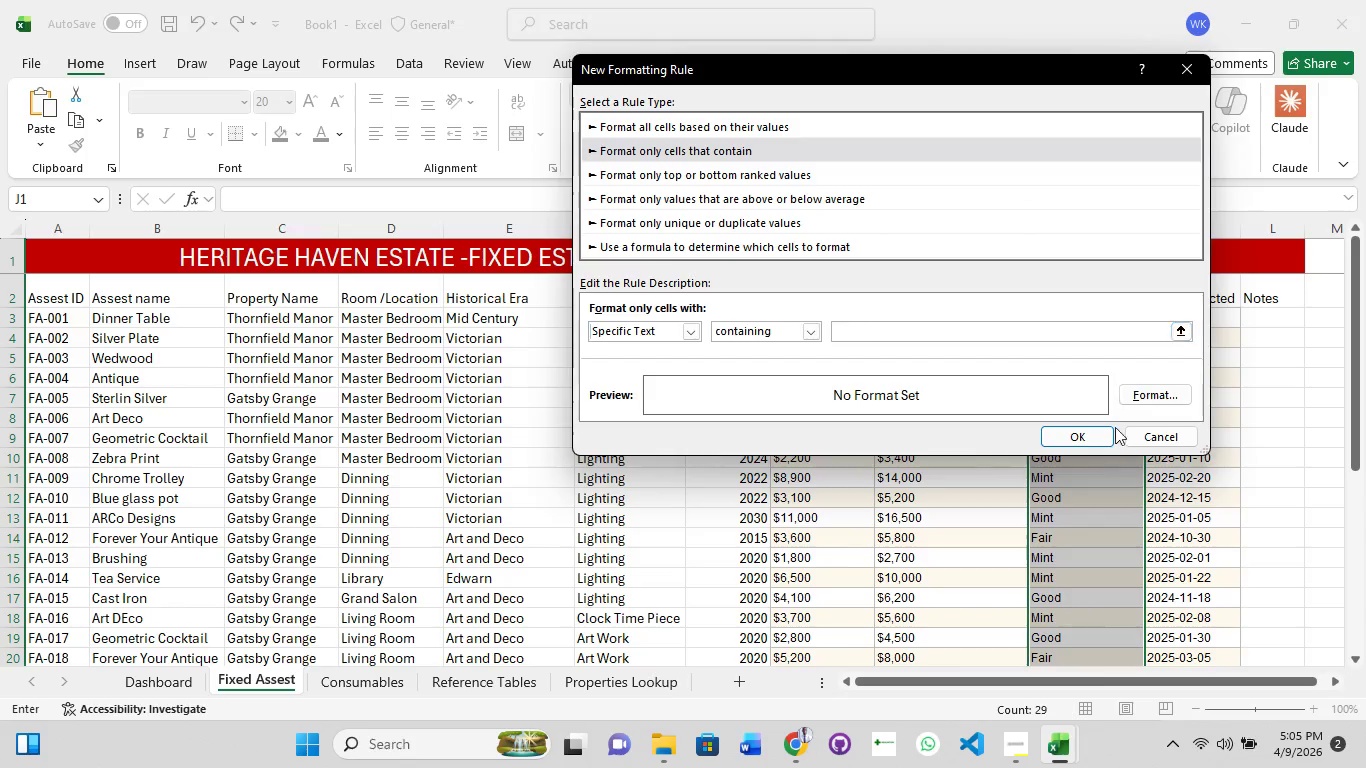 
scroll: coordinate [1083, 614], scroll_direction: up, amount: 1.0
 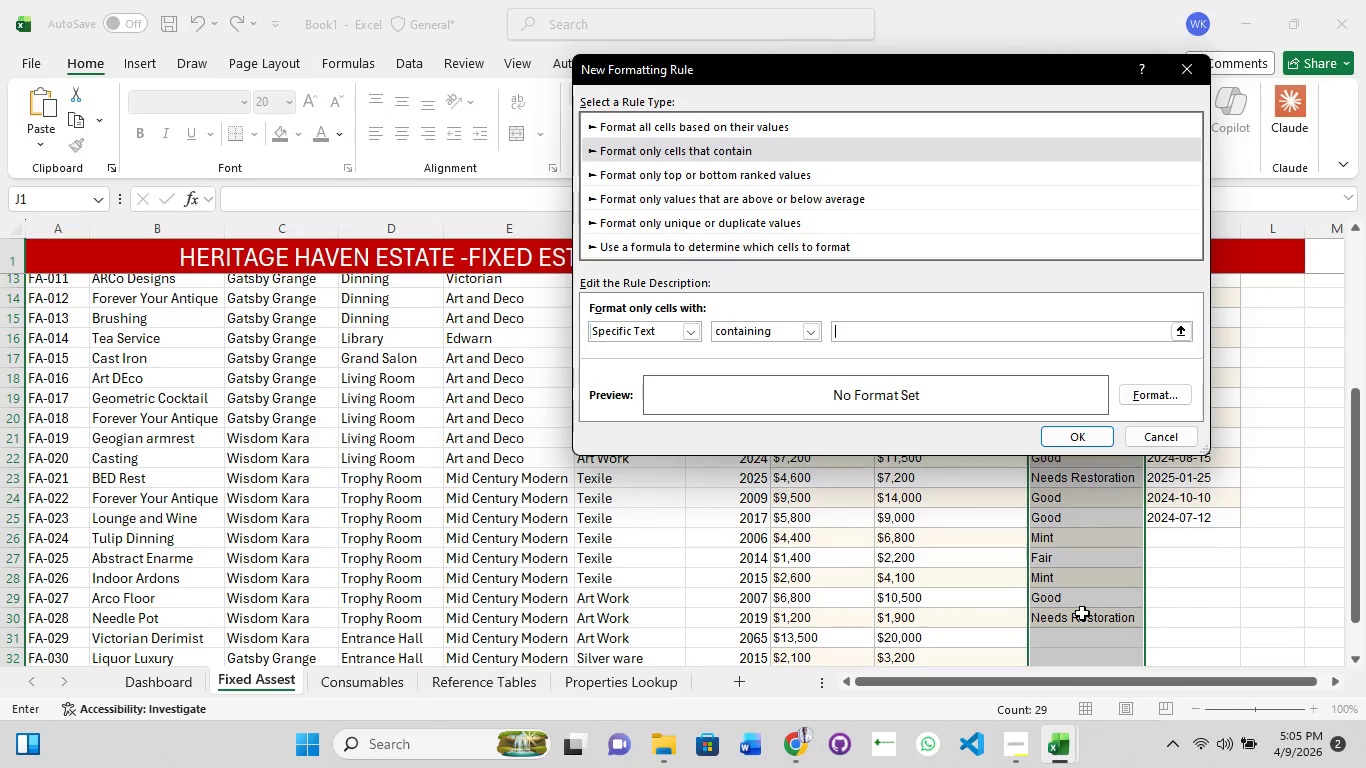 
type(Needs Restoration)
 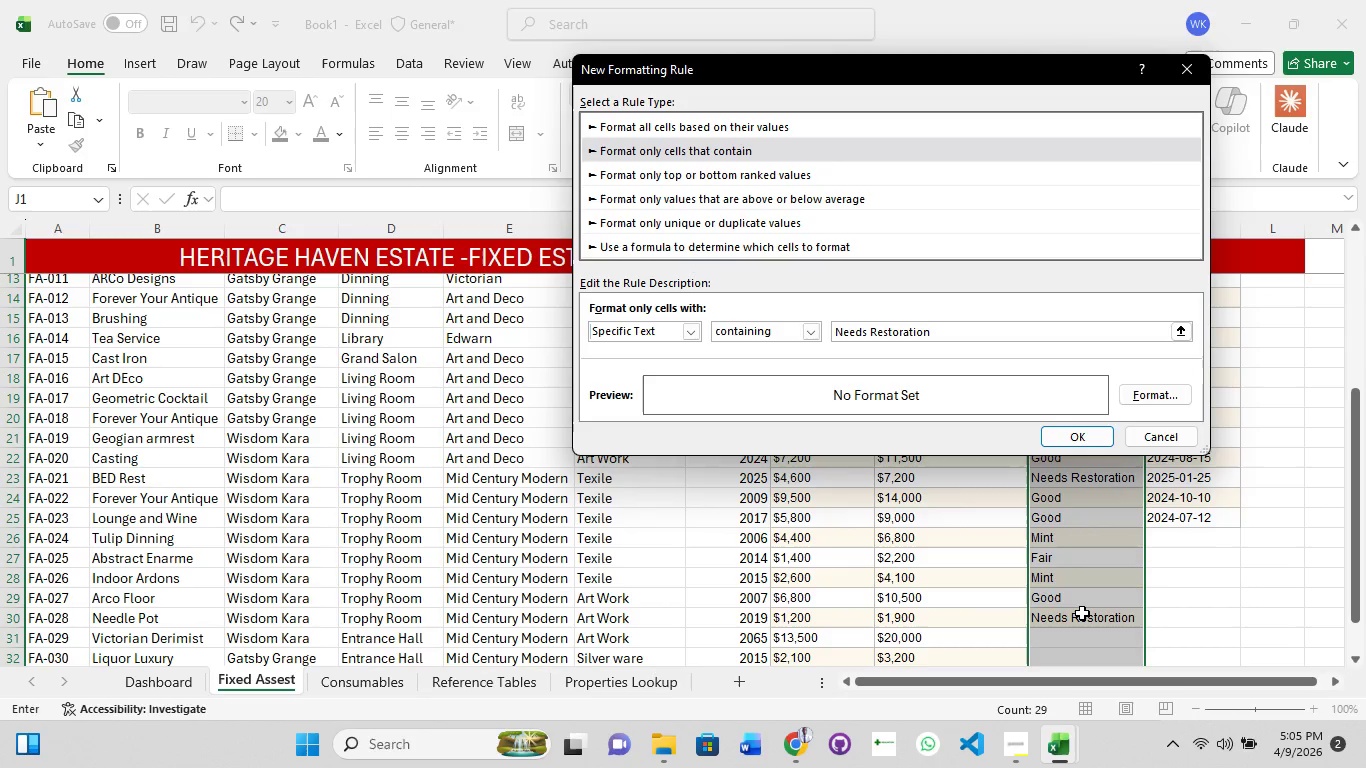 
left_click([1166, 394])
 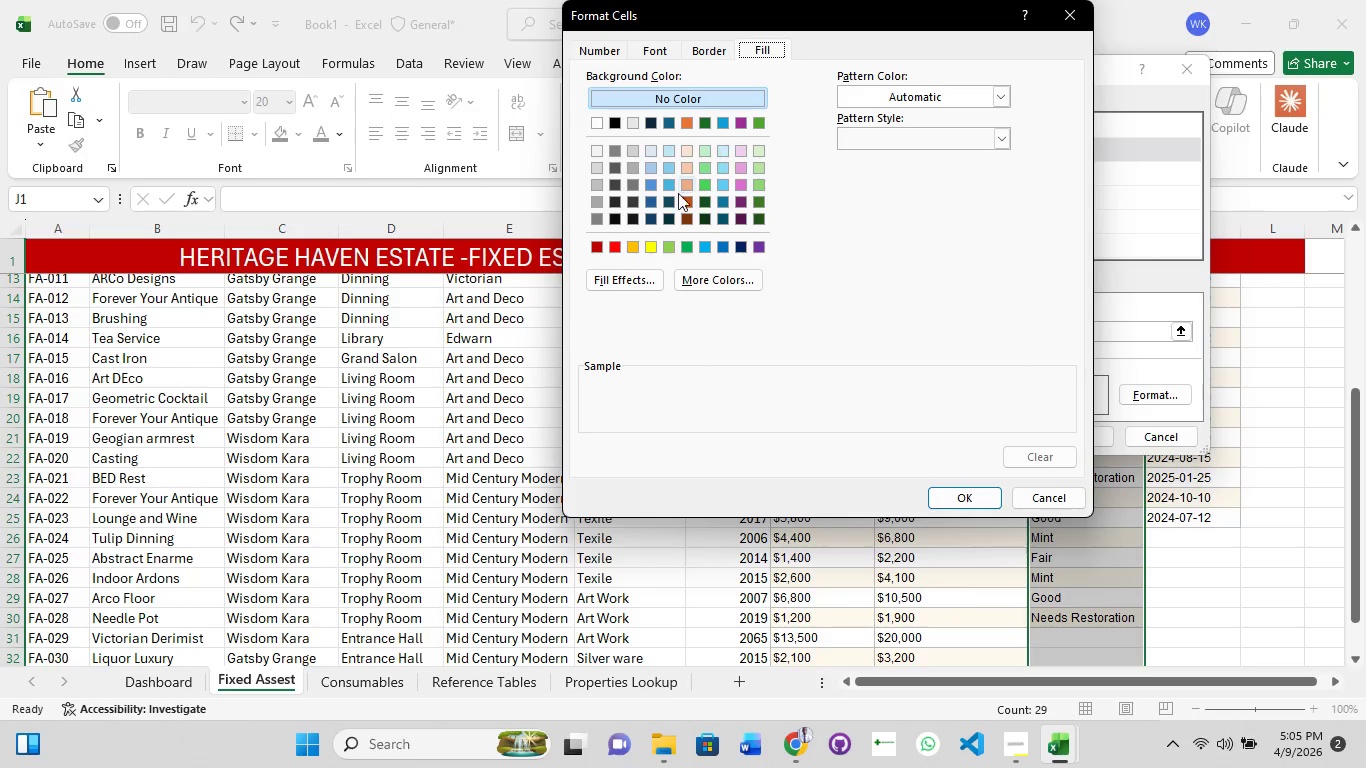 
left_click([611, 247])
 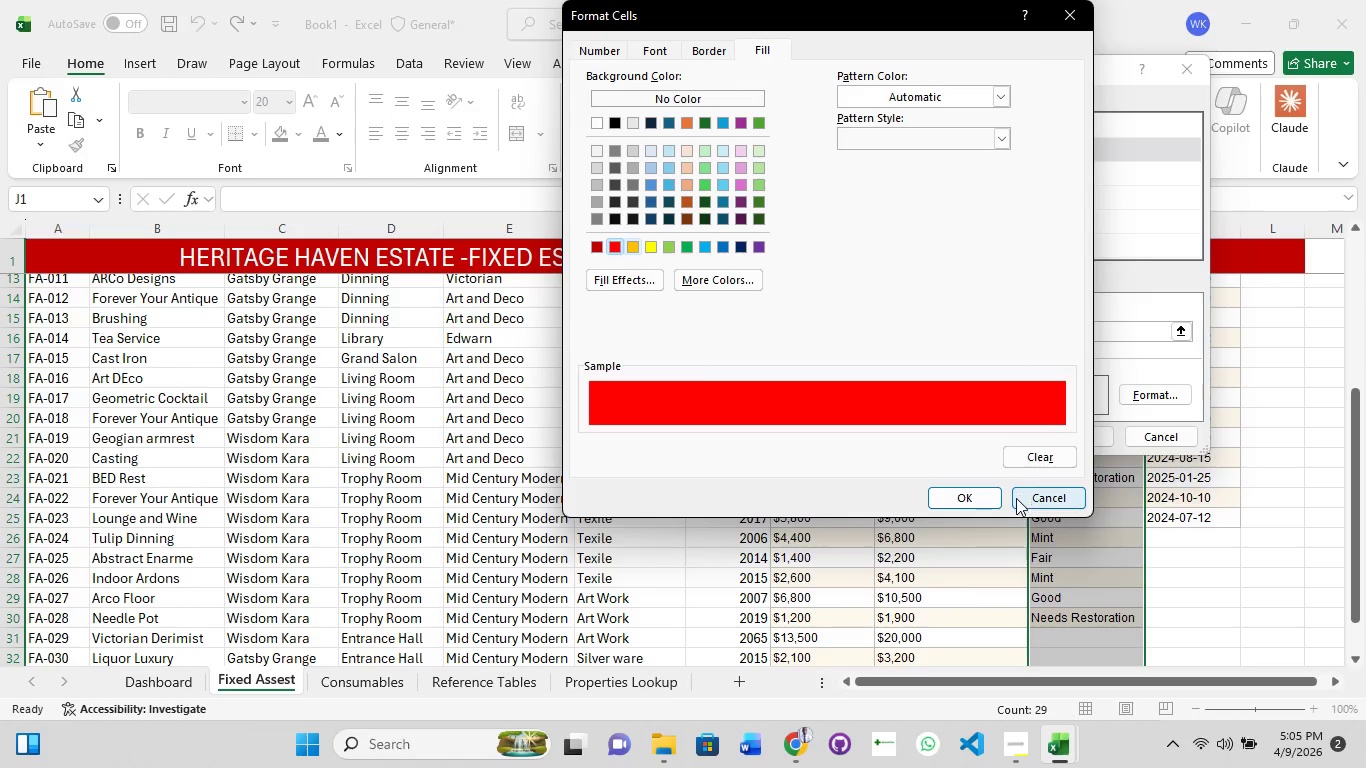 
left_click([985, 499])
 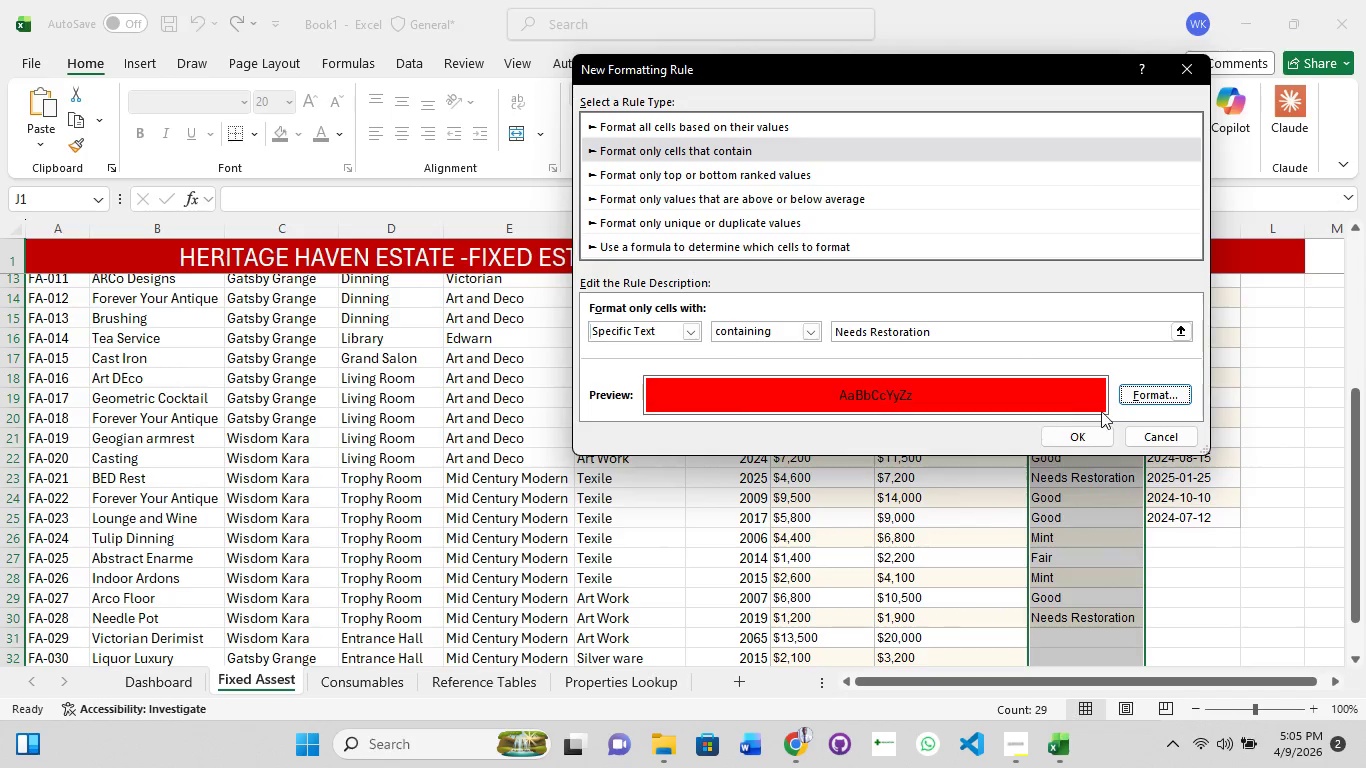 
left_click([1082, 435])
 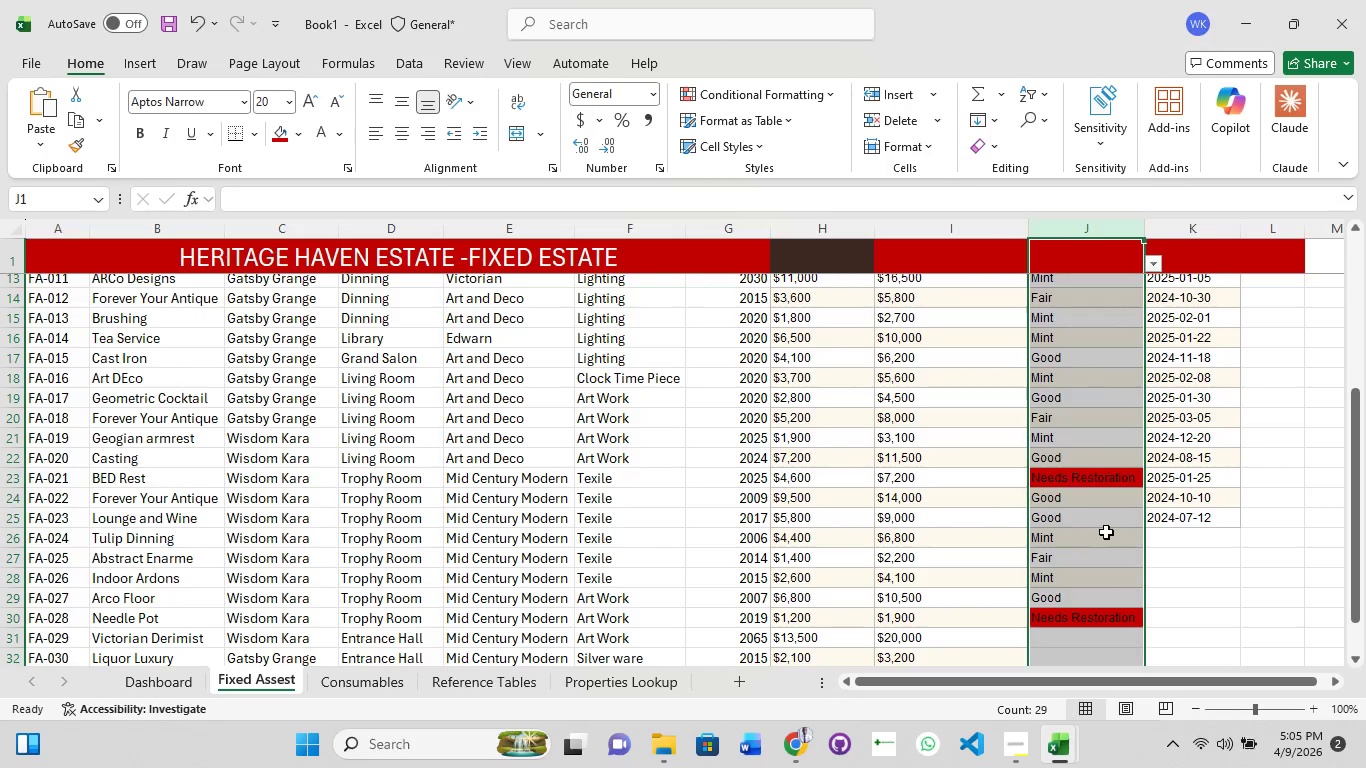 
scroll: coordinate [1106, 532], scroll_direction: up, amount: 4.0
 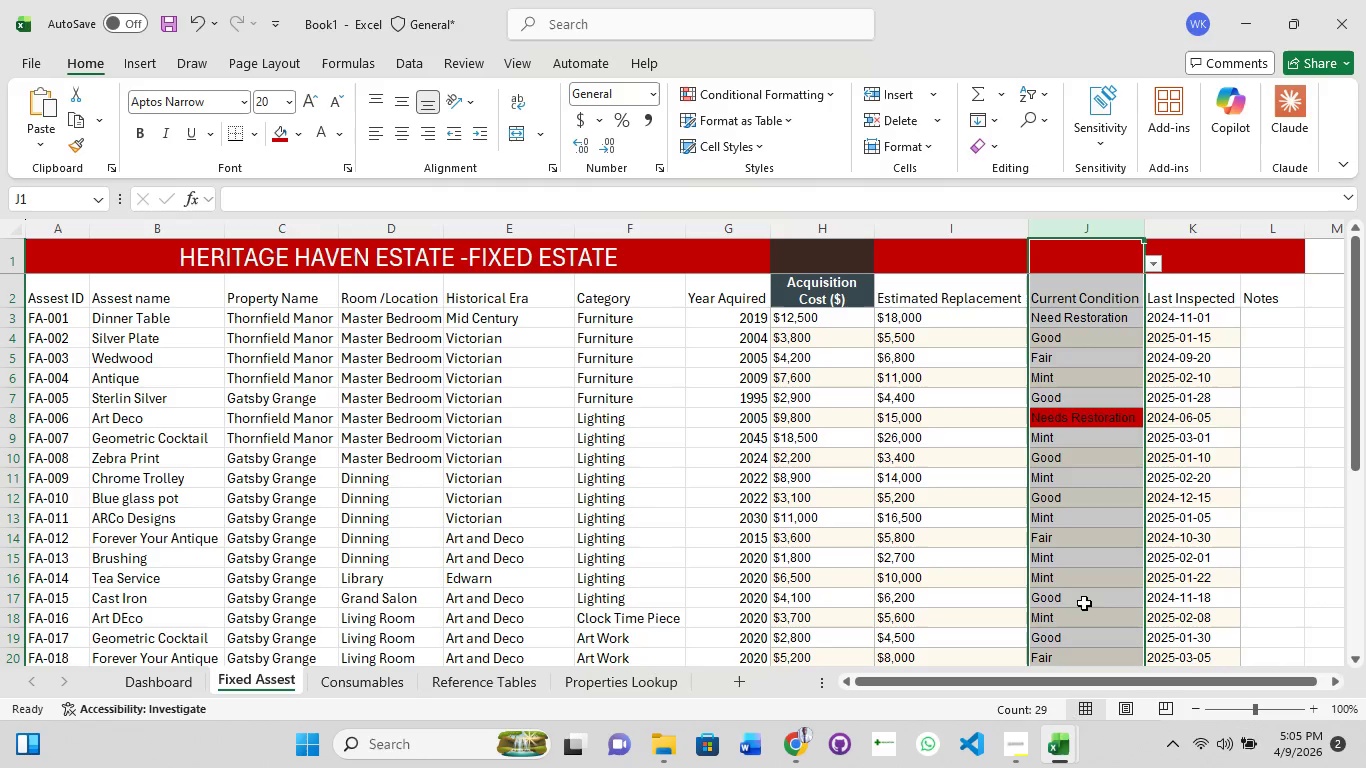 
mouse_move([1080, 733])
 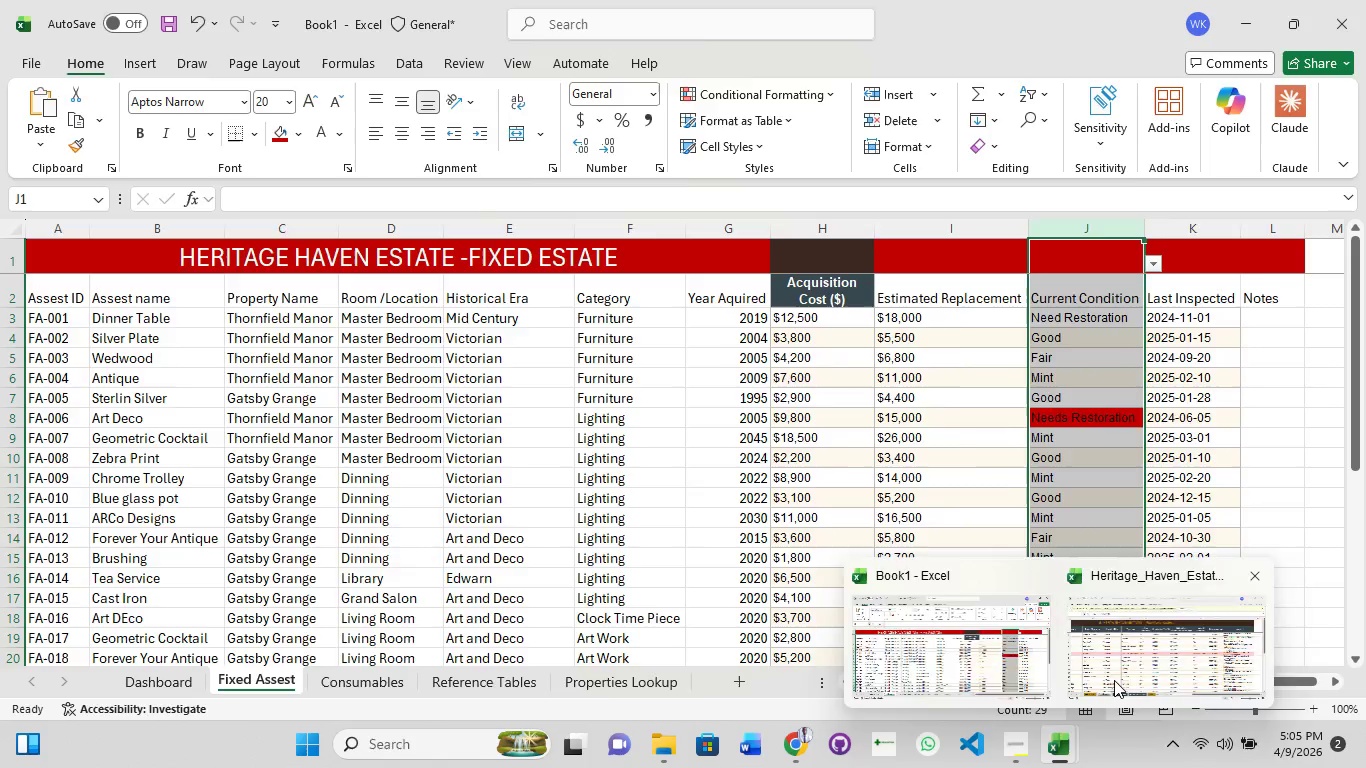 
left_click([1114, 680])
 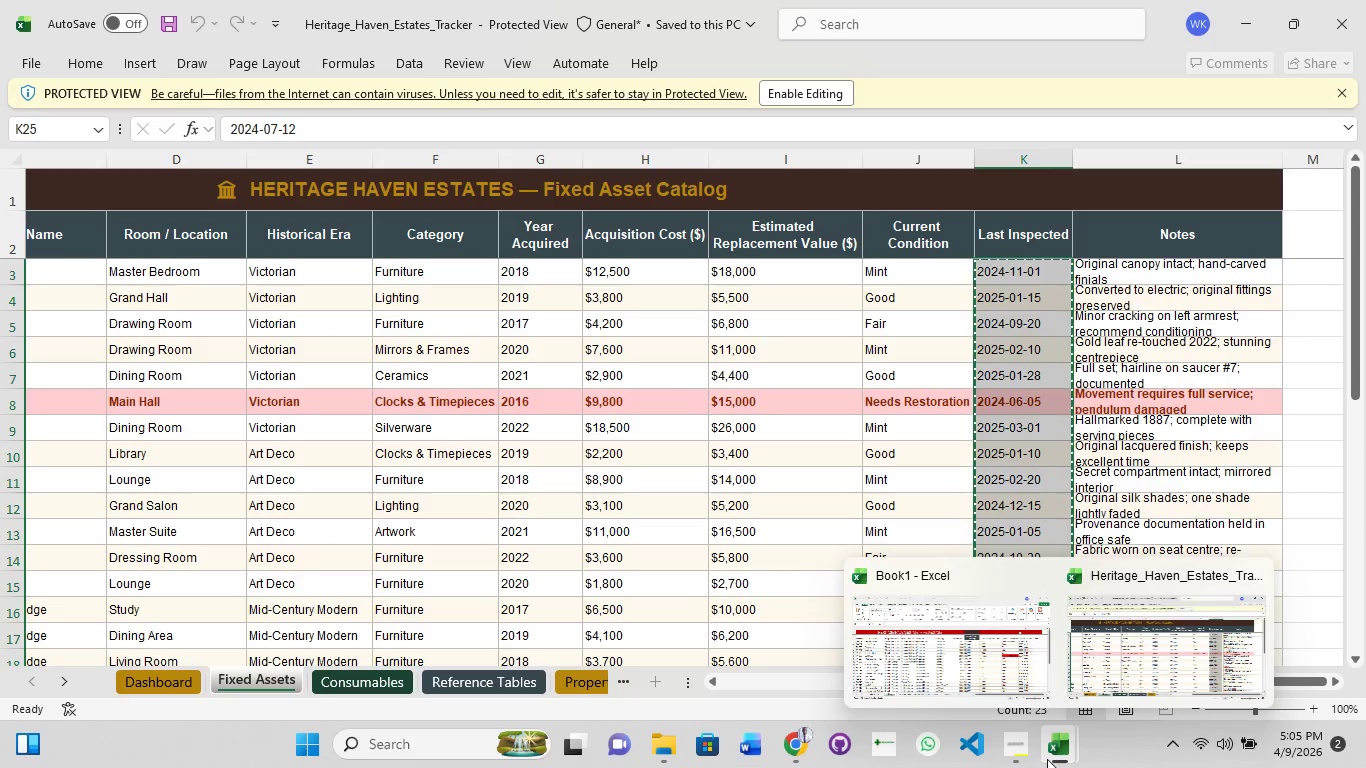 
left_click([1064, 759])
 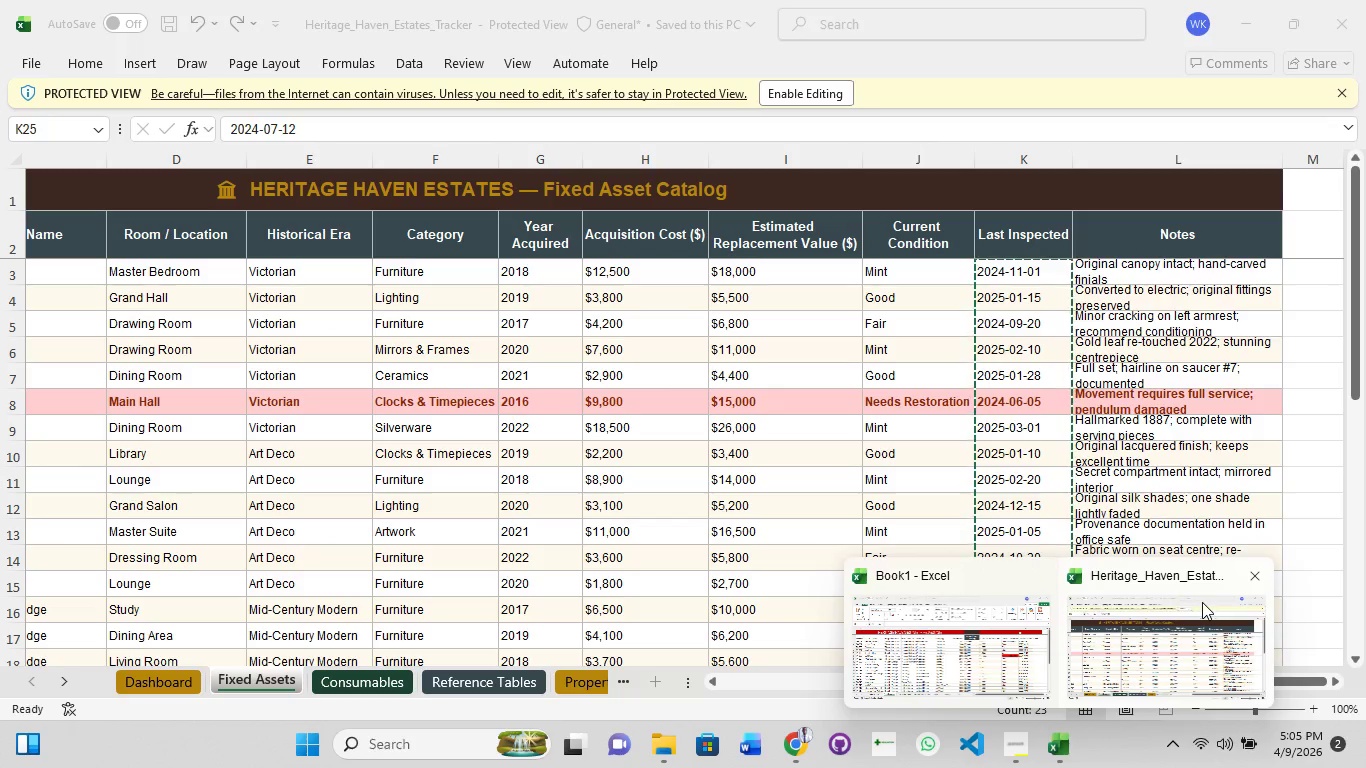 
left_click([973, 641])
 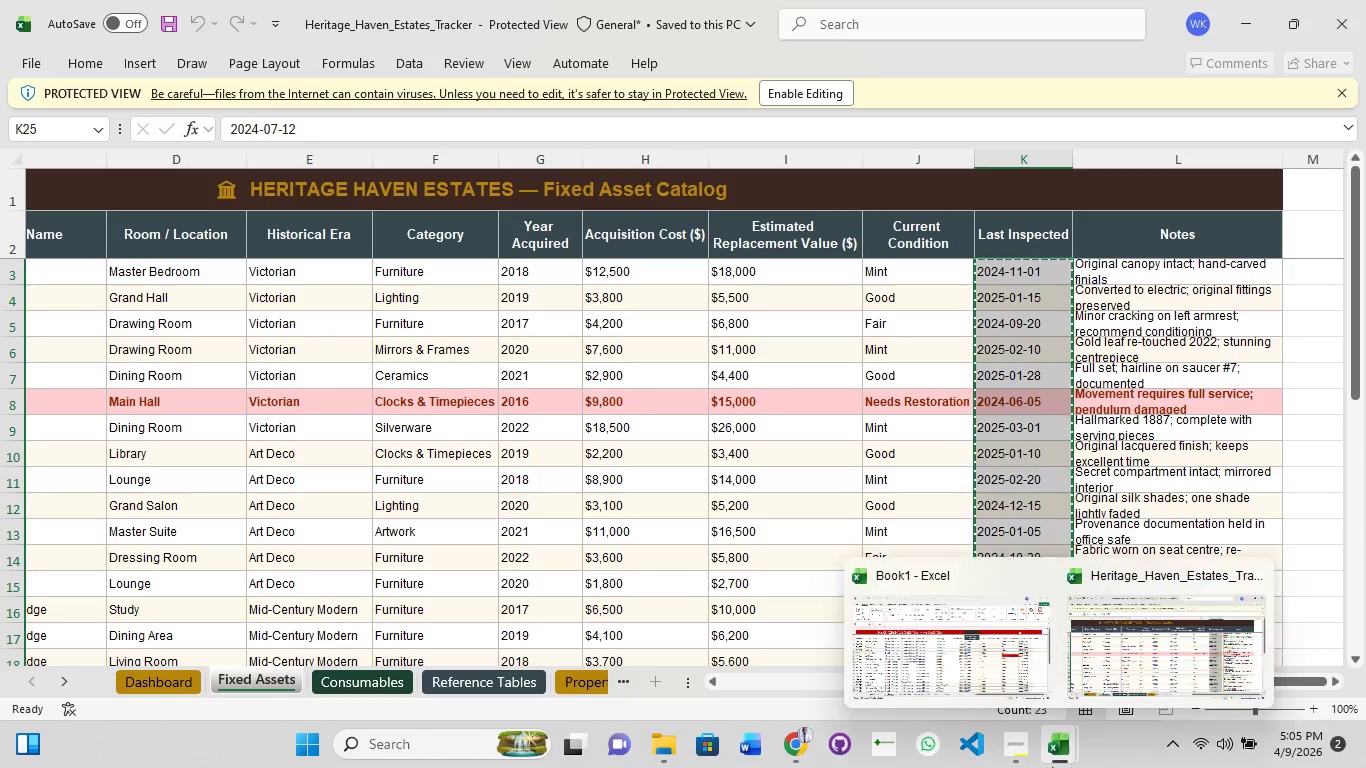 
left_click([1002, 675])
 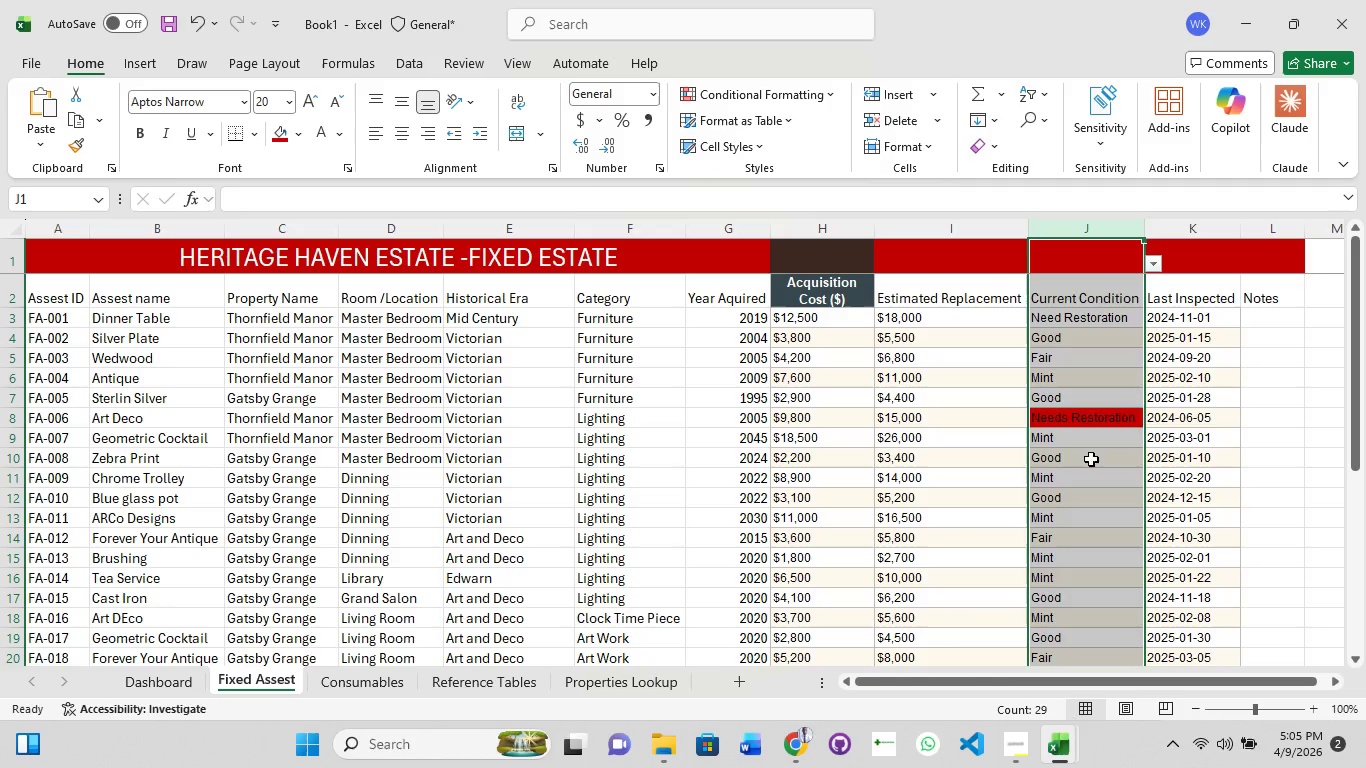 
left_click([1077, 418])
 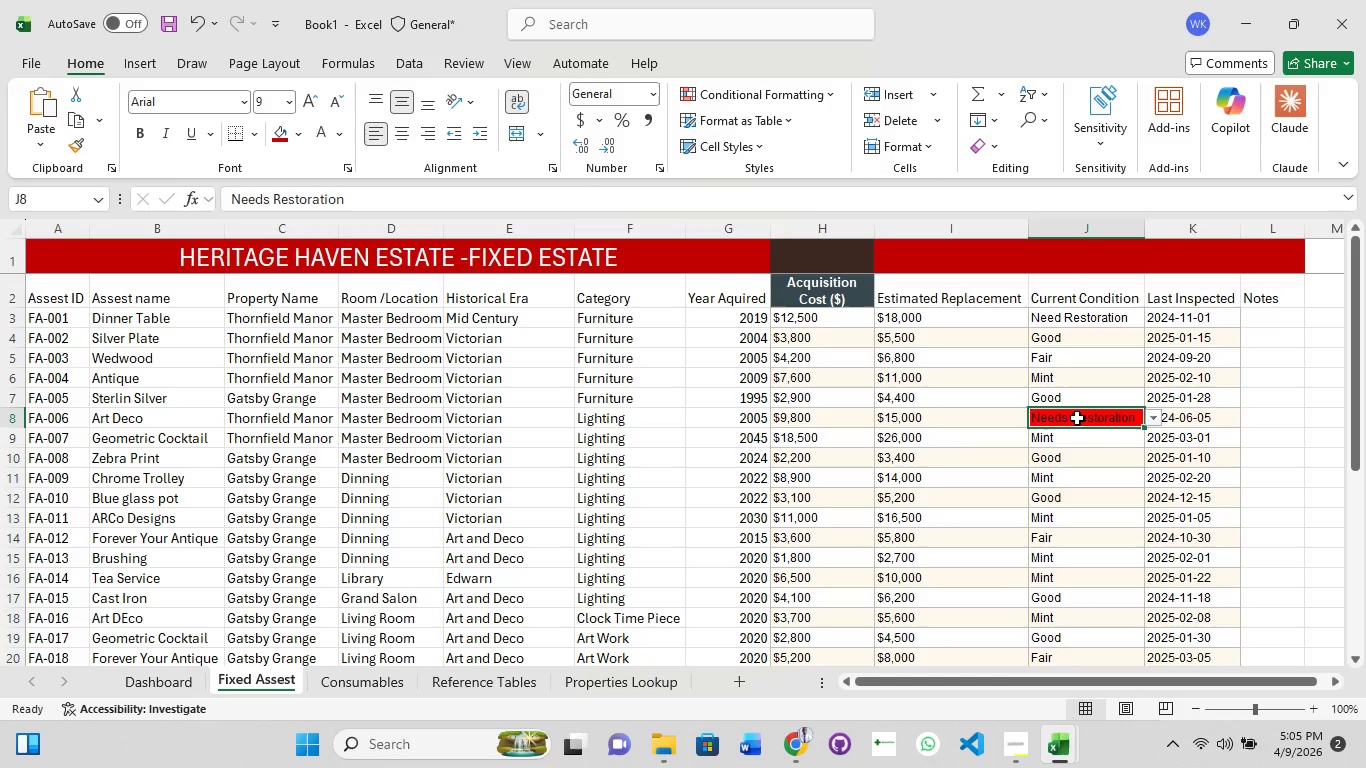 
hold_key(key=ControlLeft, duration=0.89)
 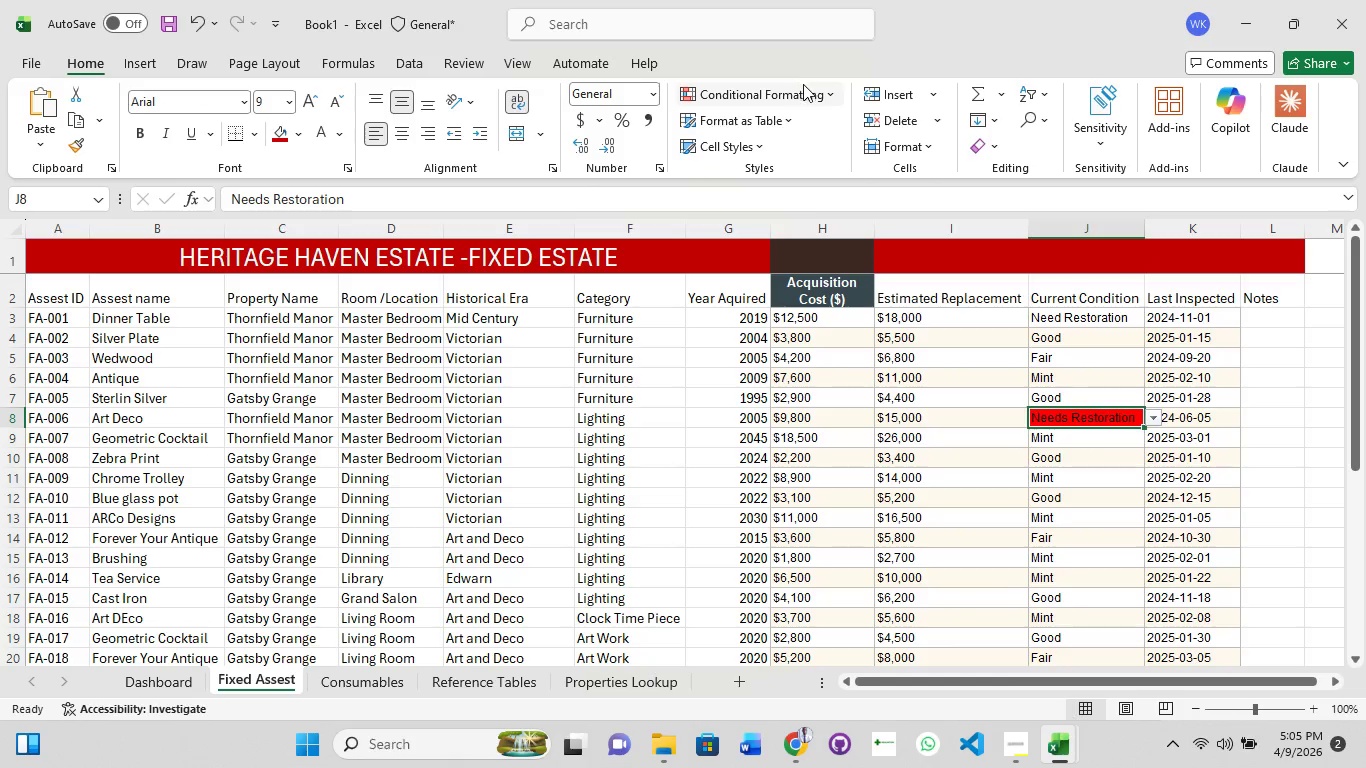 
left_click([808, 86])
 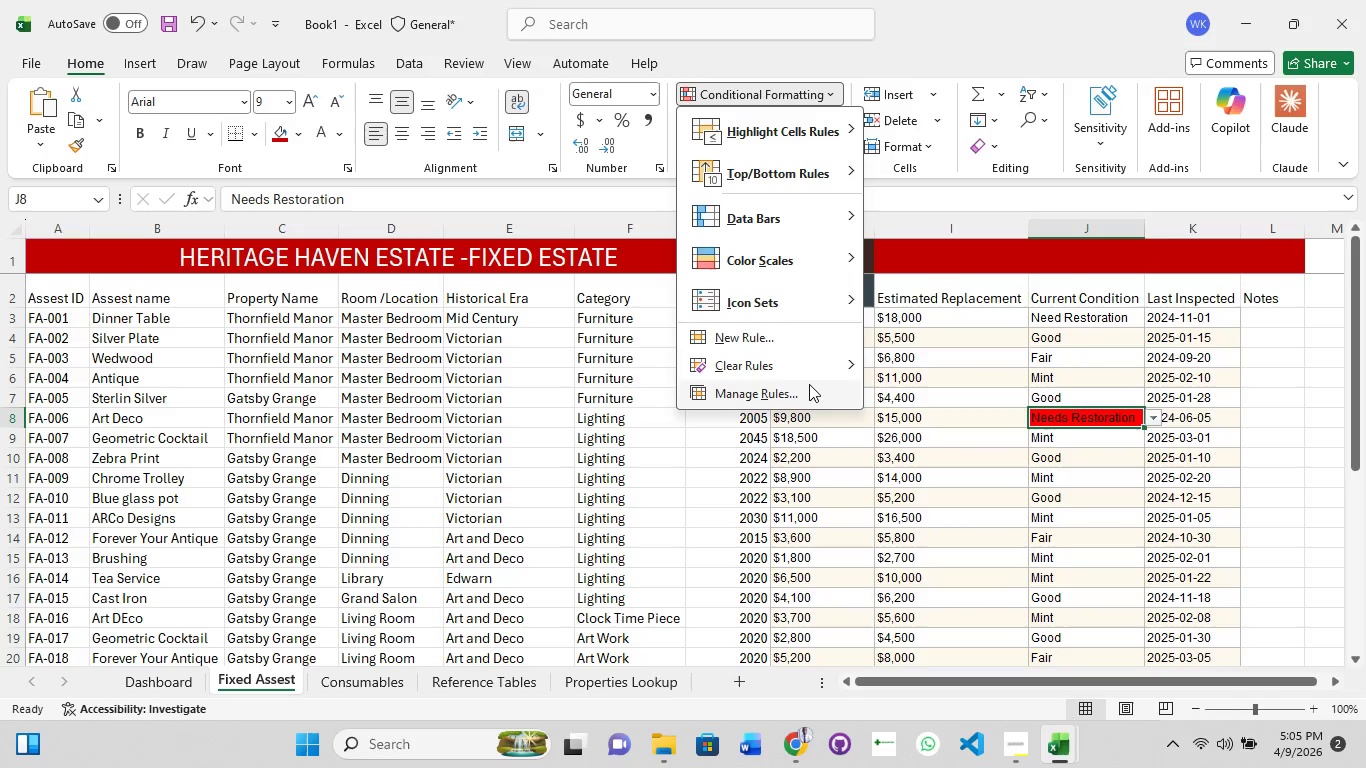 
left_click([811, 363])
 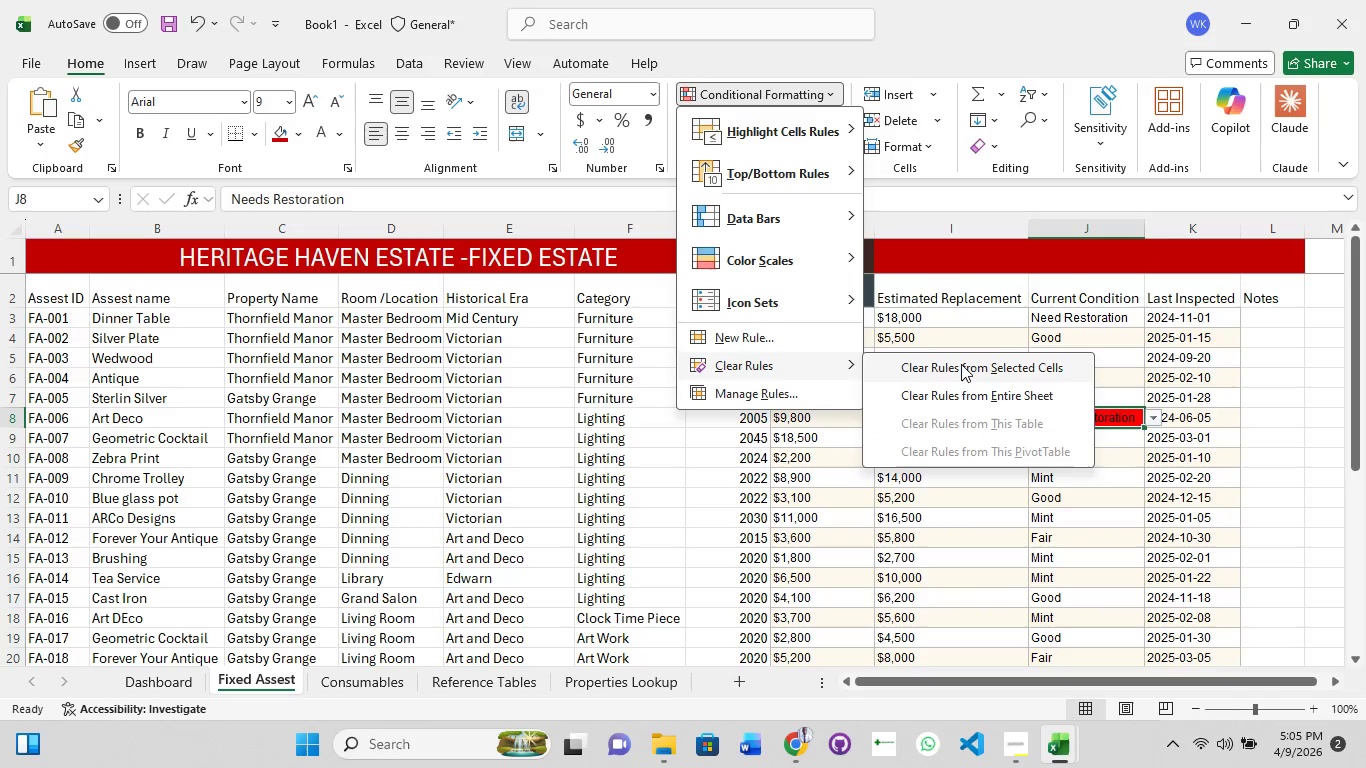 
left_click([963, 372])
 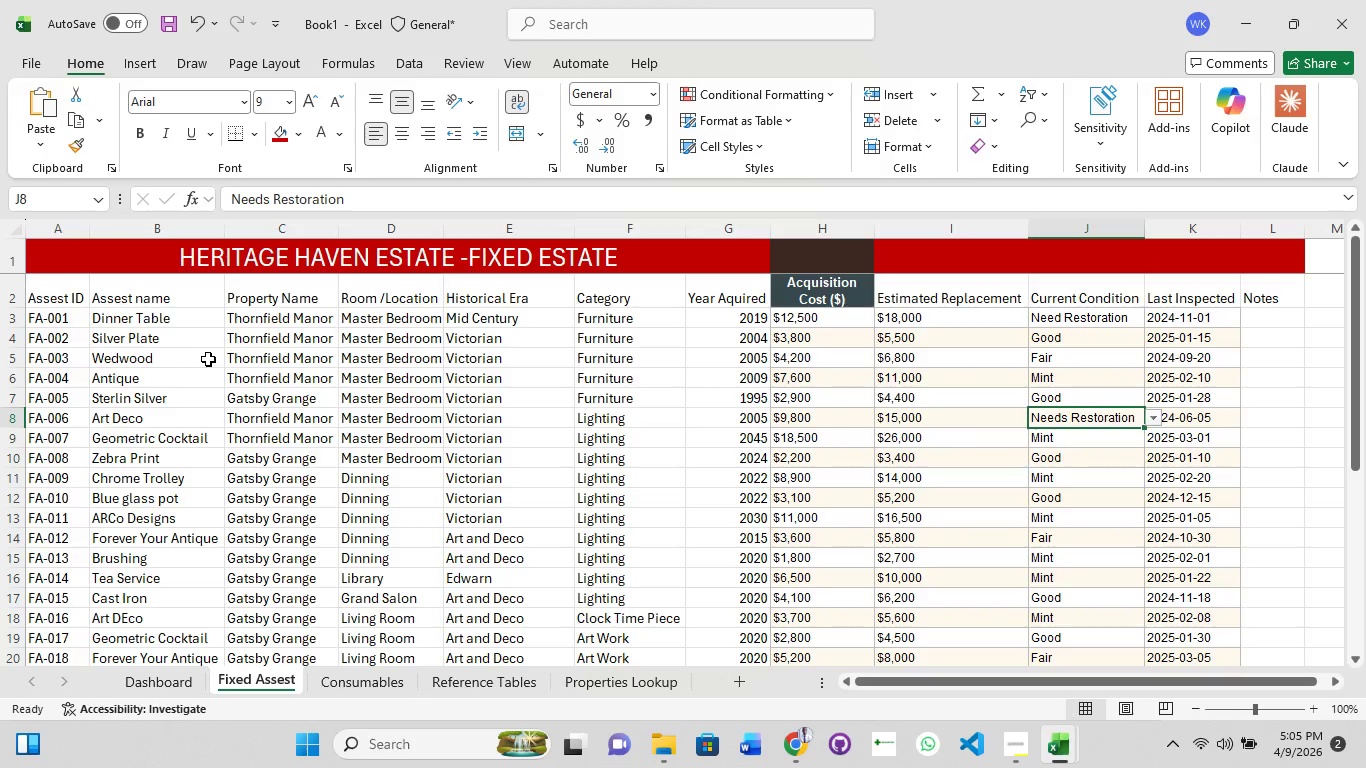 
key(Control+A)
 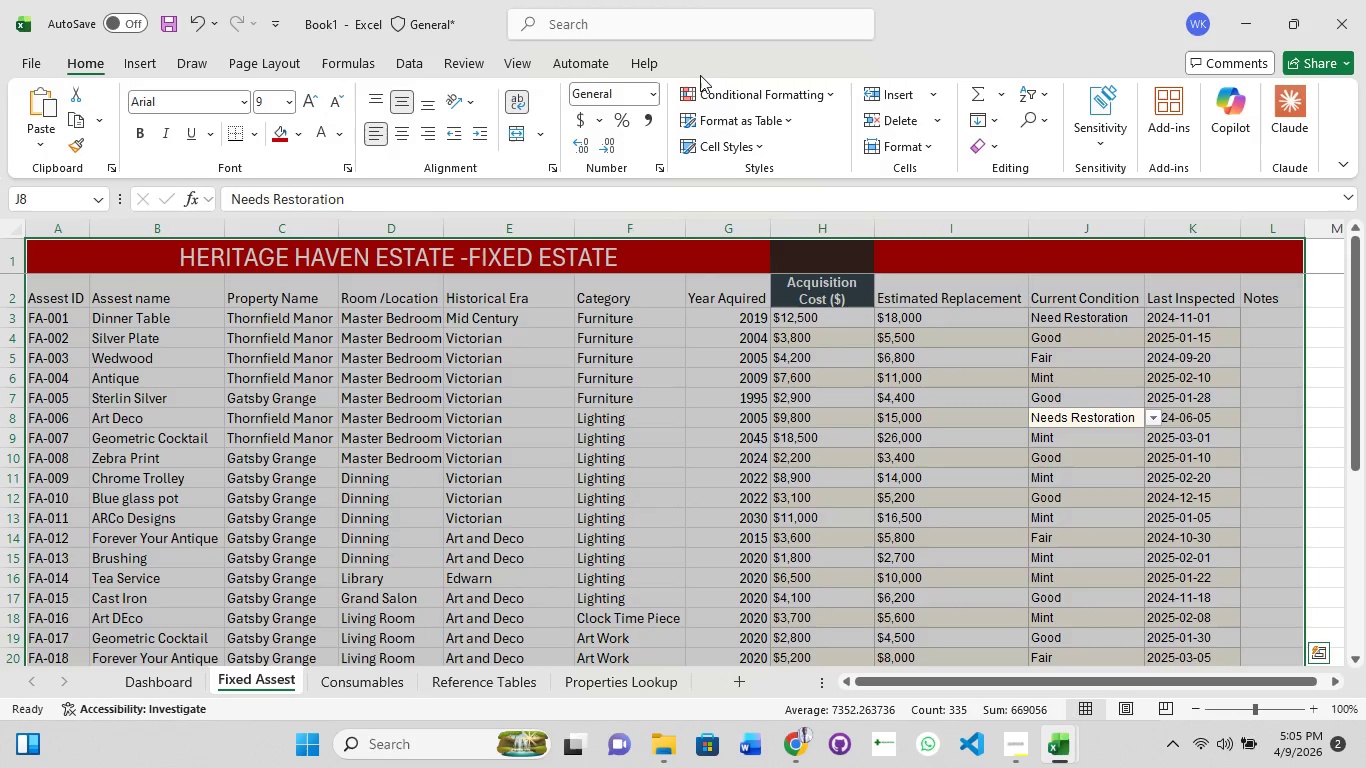 
left_click([790, 101])
 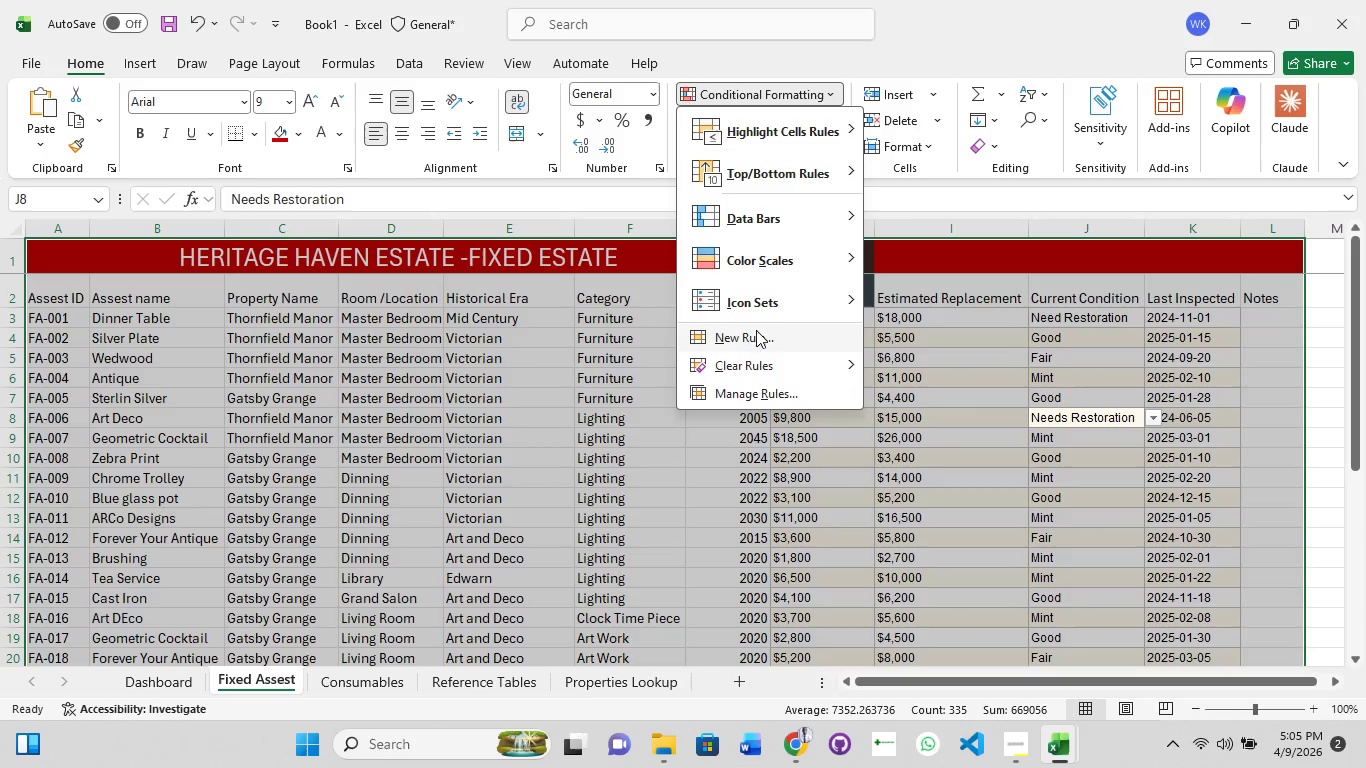 
left_click([756, 334])
 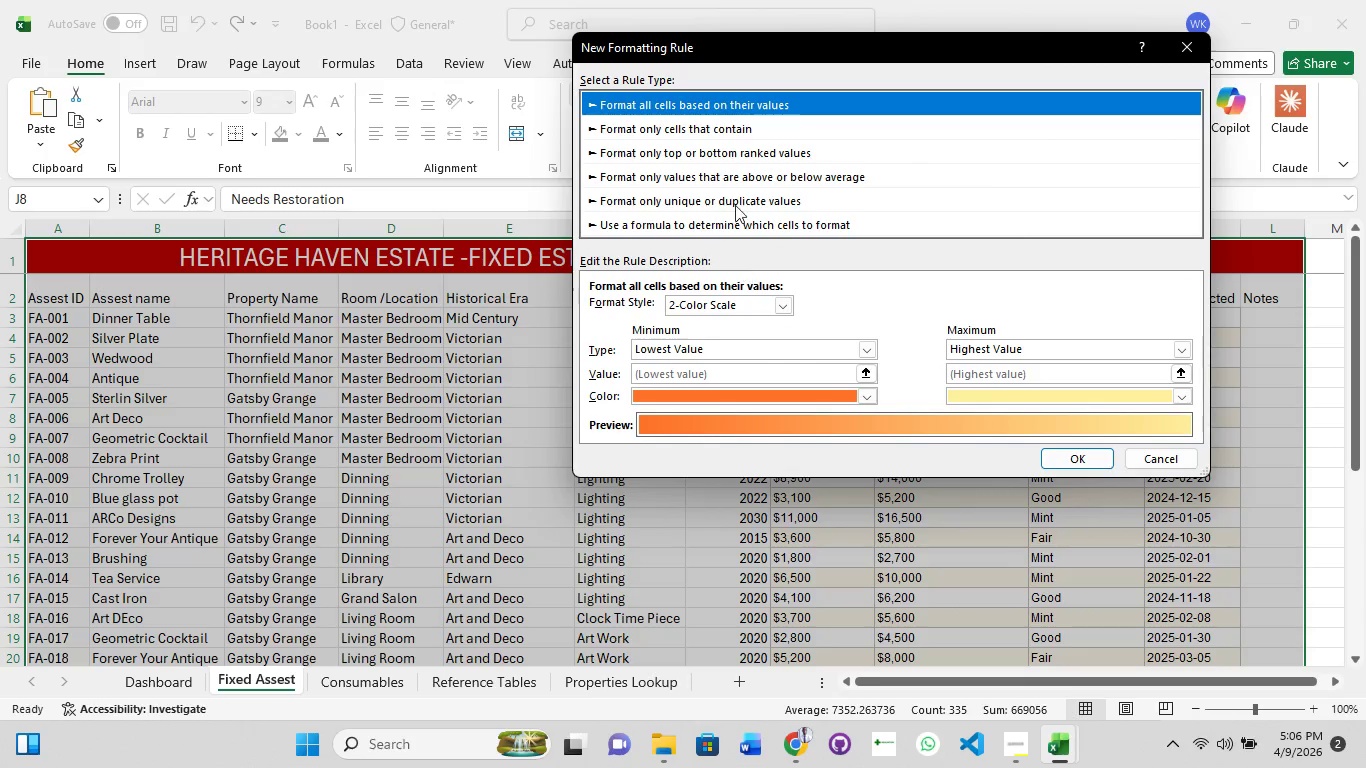 
left_click([734, 121])
 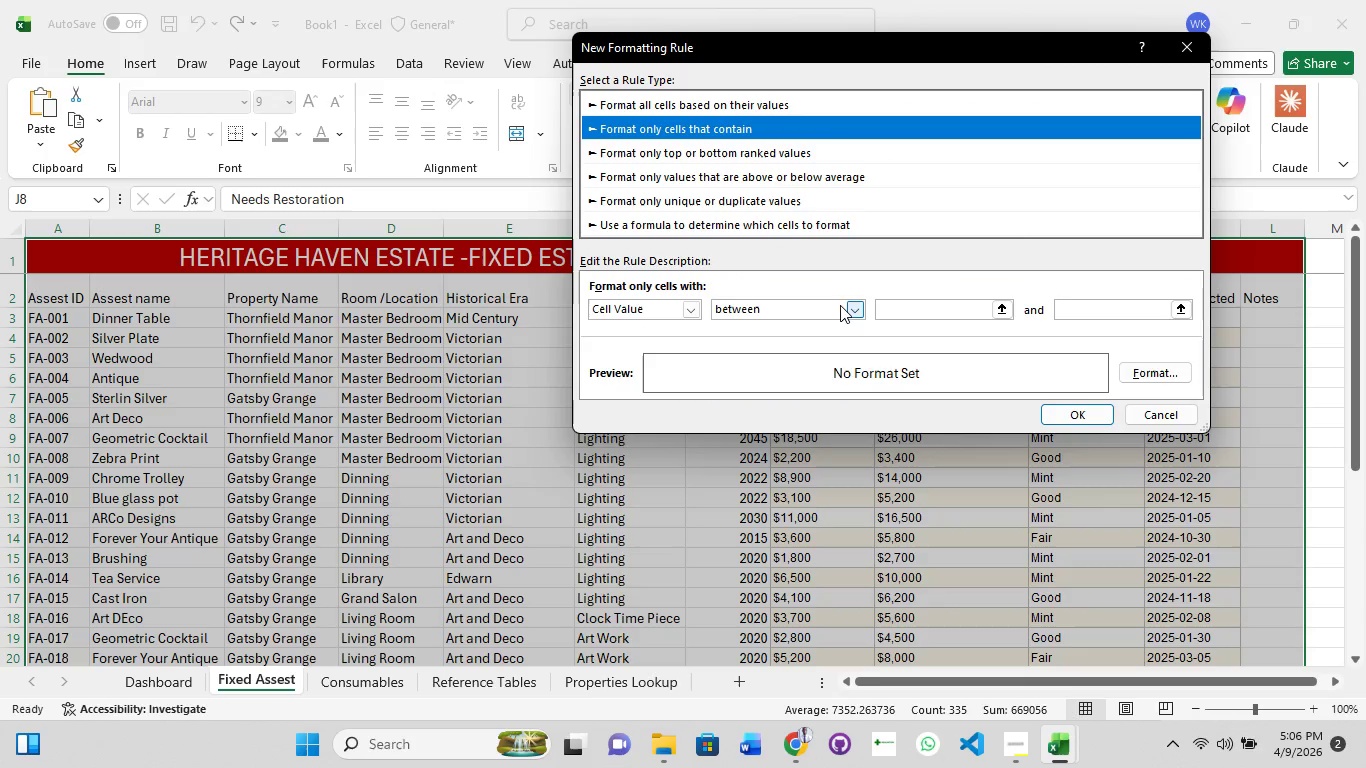 
left_click([692, 307])
 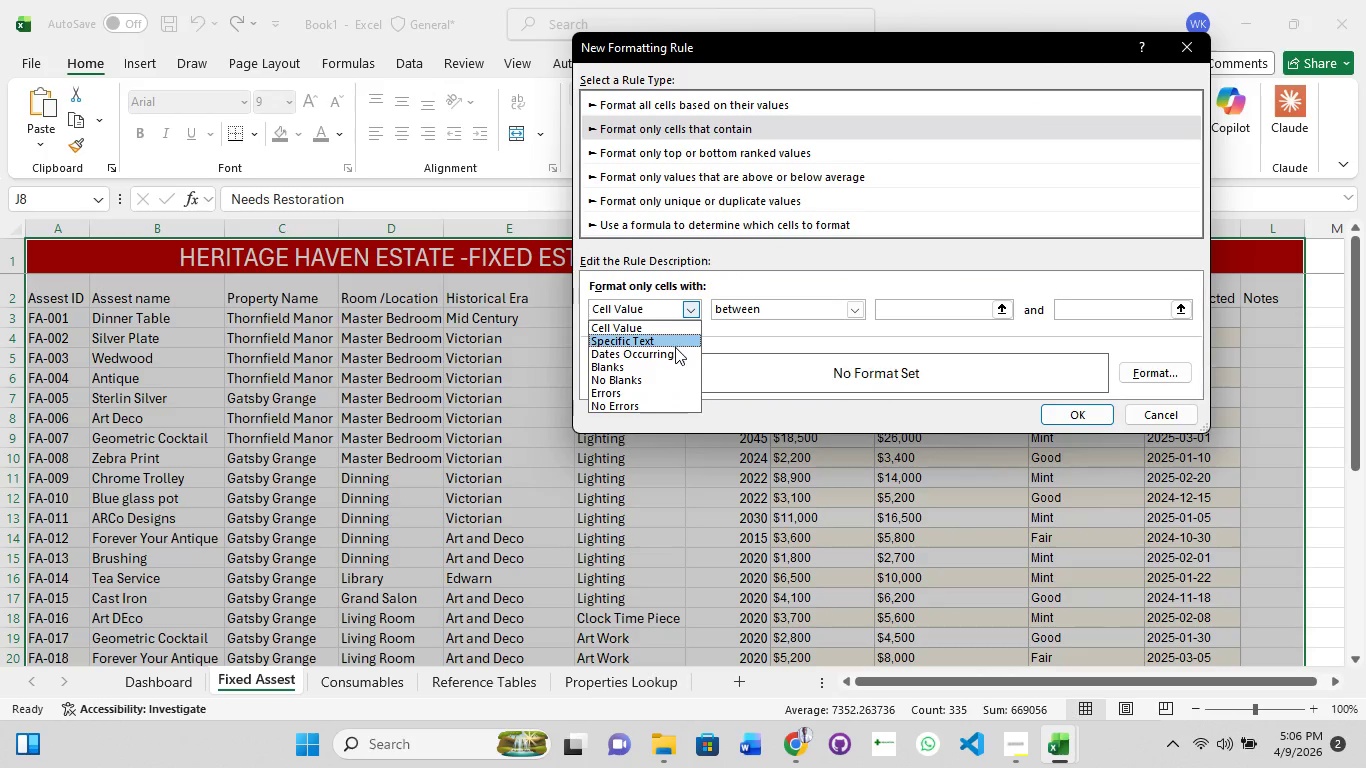 
left_click([675, 343])
 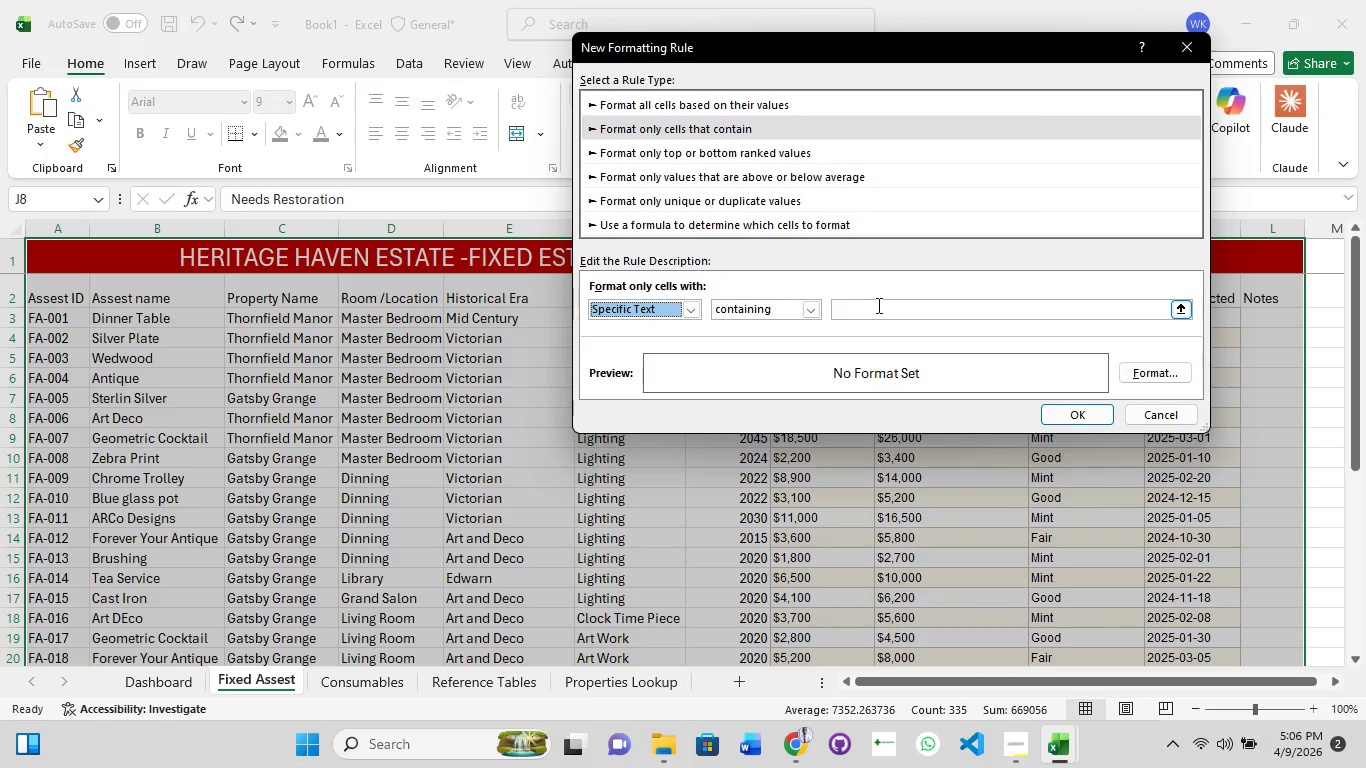 
left_click([880, 303])
 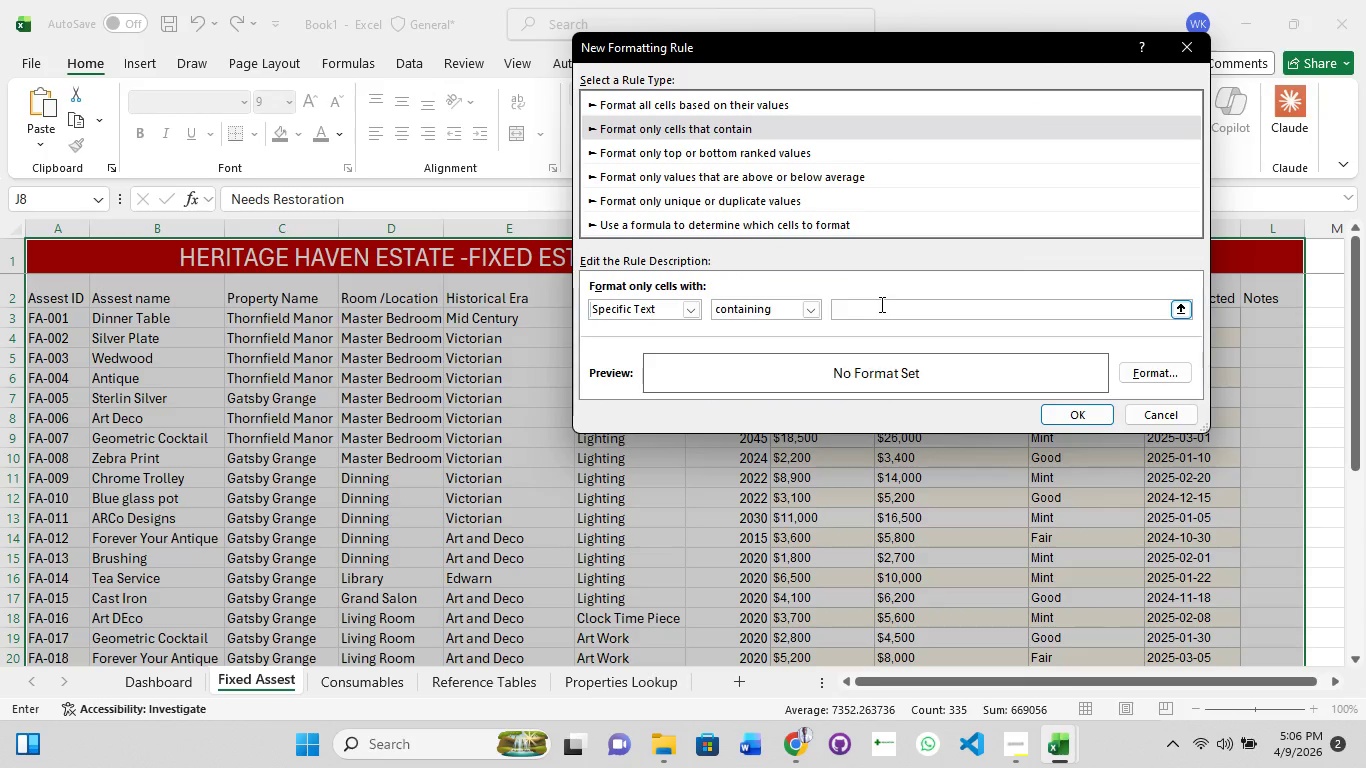 
type(Needs Restot)
key(Backspace)
type(ration)
 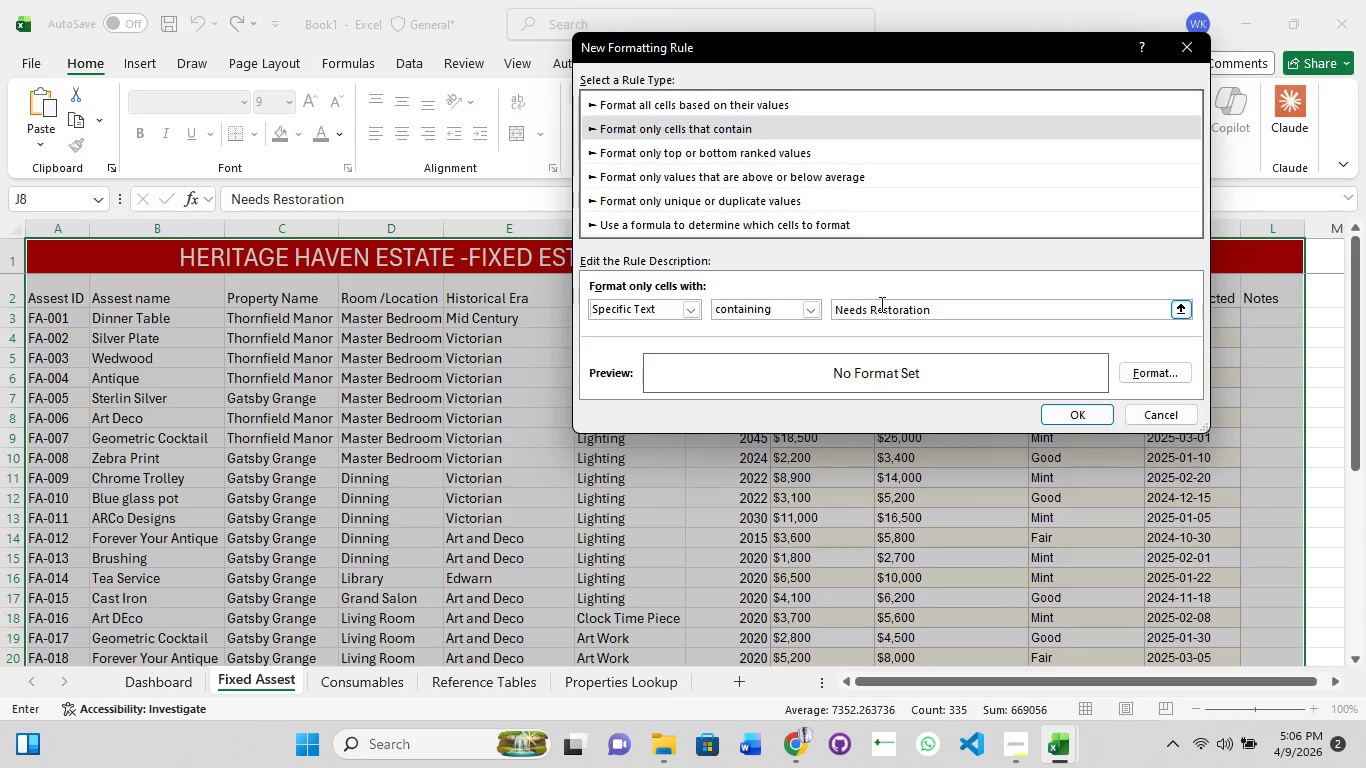 
left_click([1147, 375])
 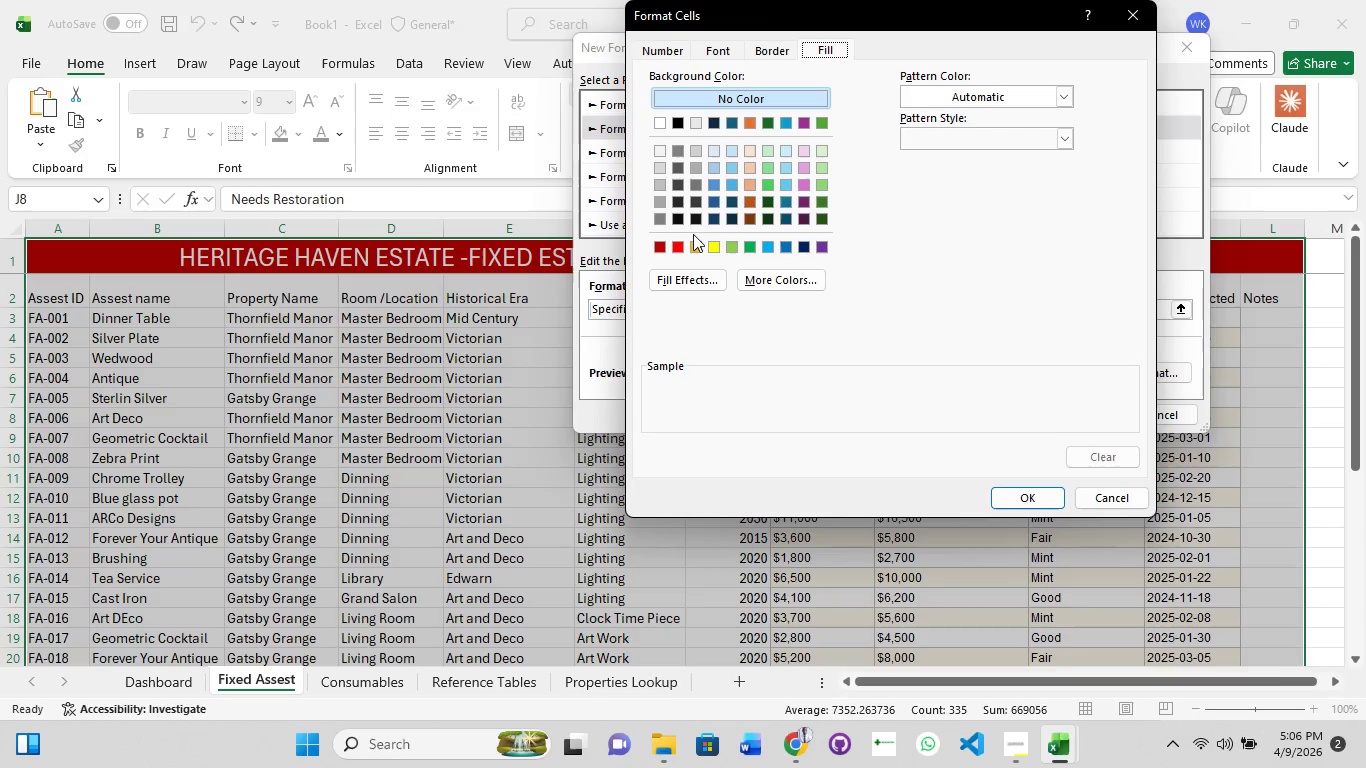 
left_click([676, 244])
 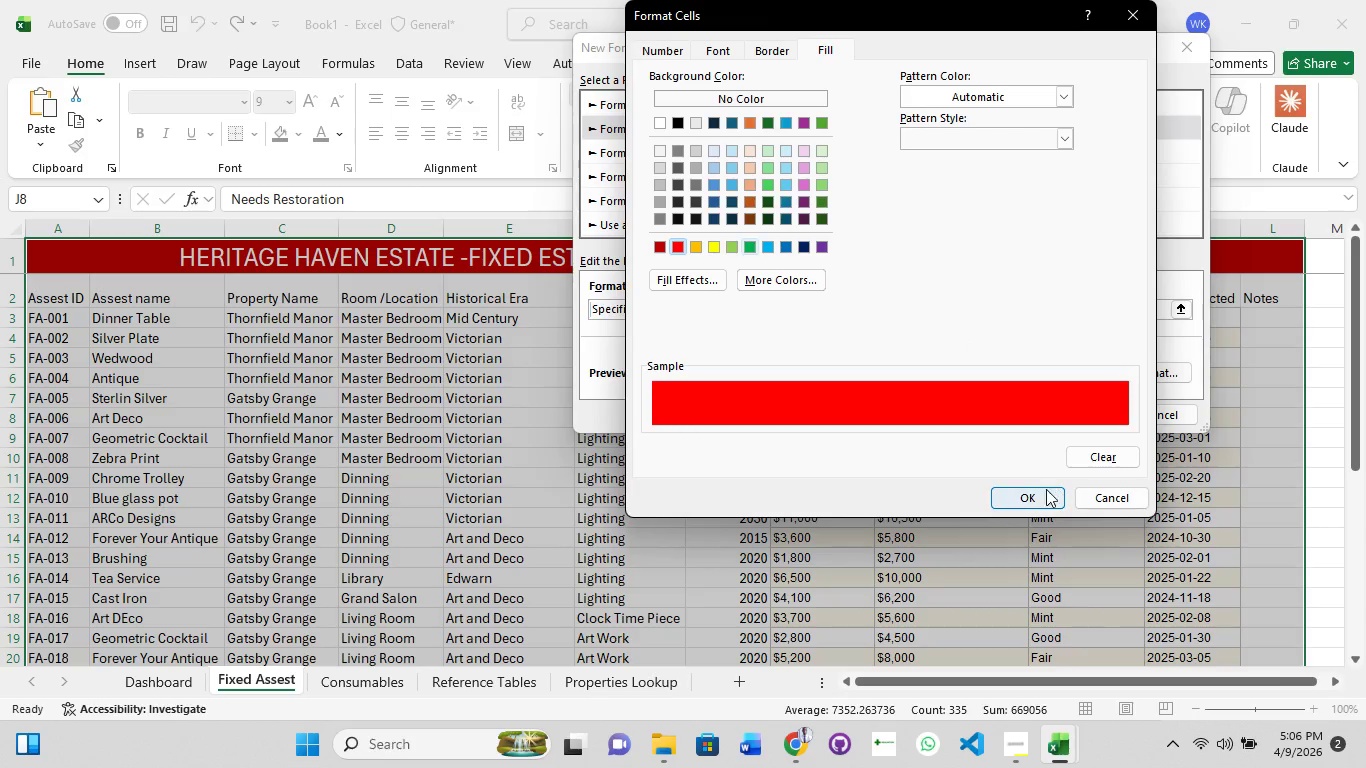 
left_click([1036, 498])
 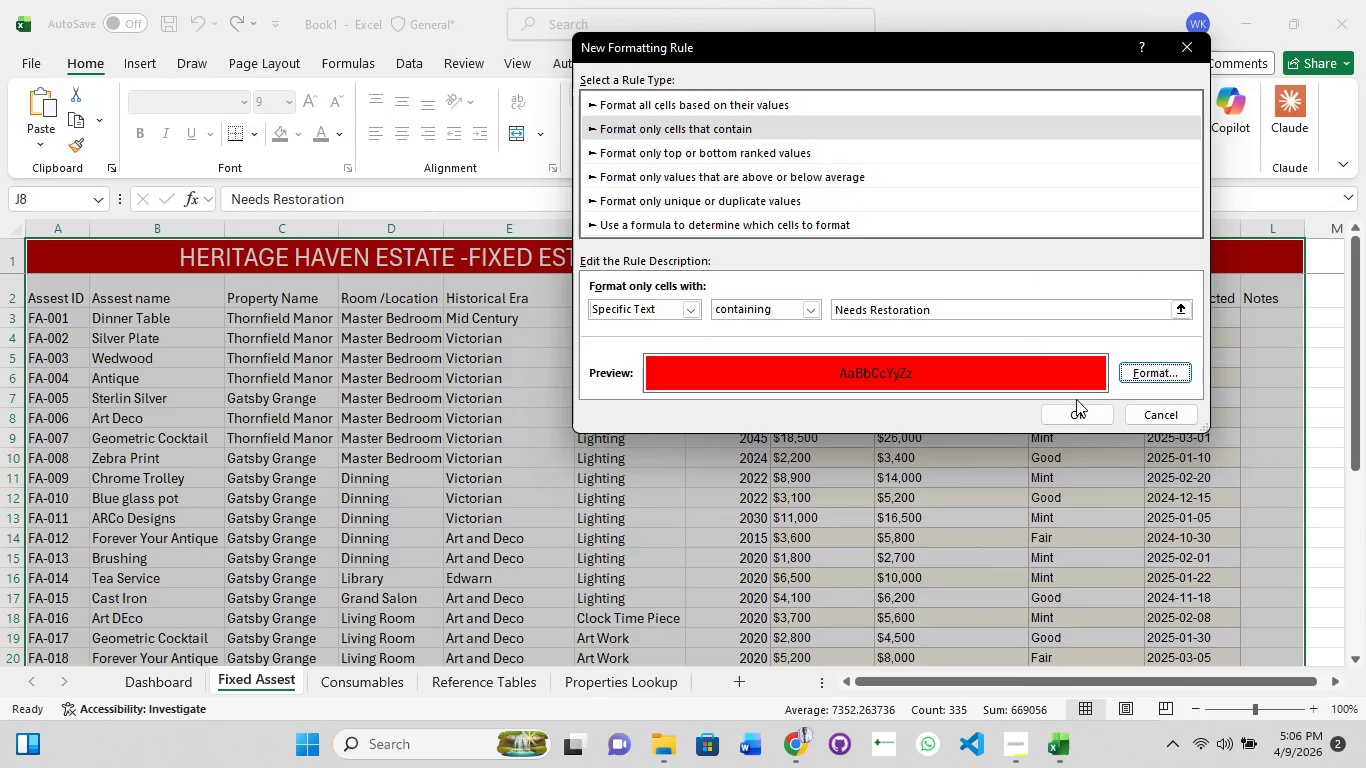 
left_click([1072, 412])
 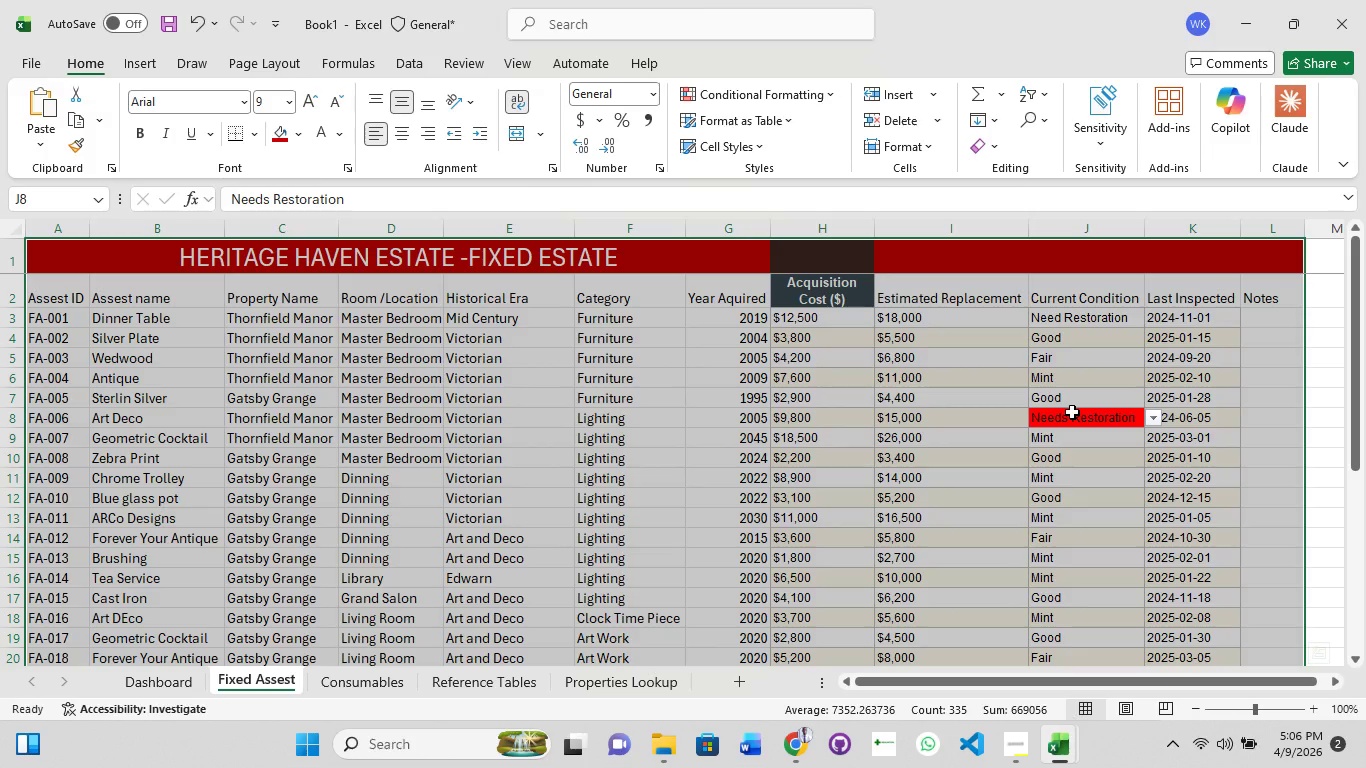 
scroll: coordinate [1072, 412], scroll_direction: down, amount: 2.0
 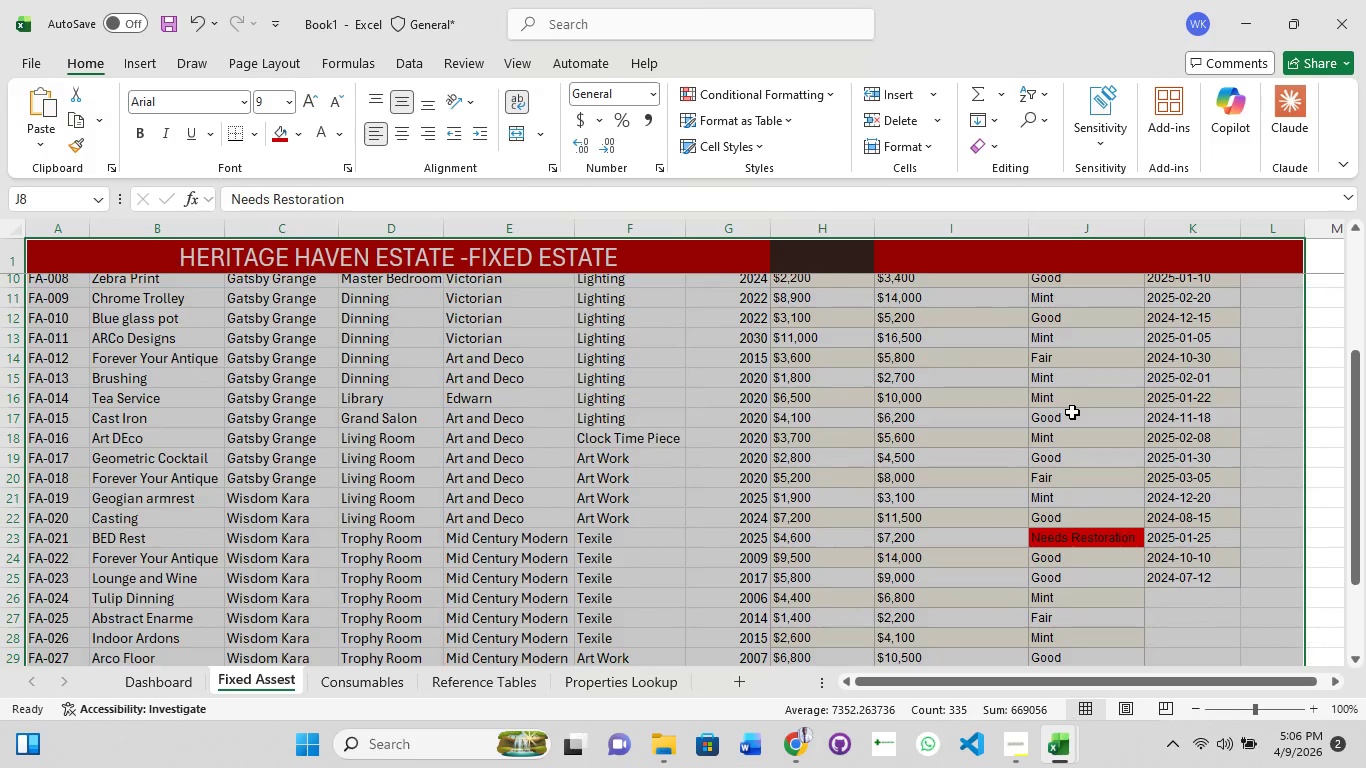 
scroll: coordinate [1072, 412], scroll_direction: up, amount: 3.0
 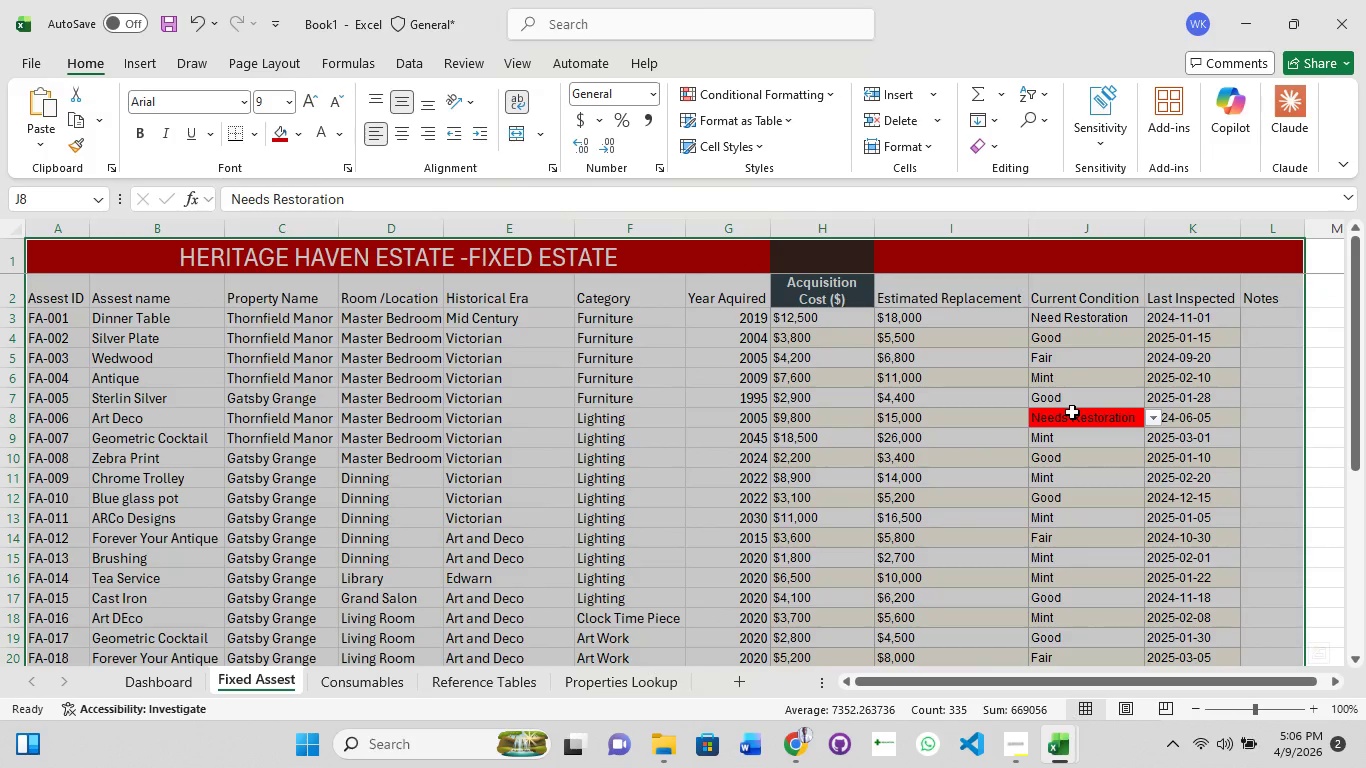 
wait(5.56)
 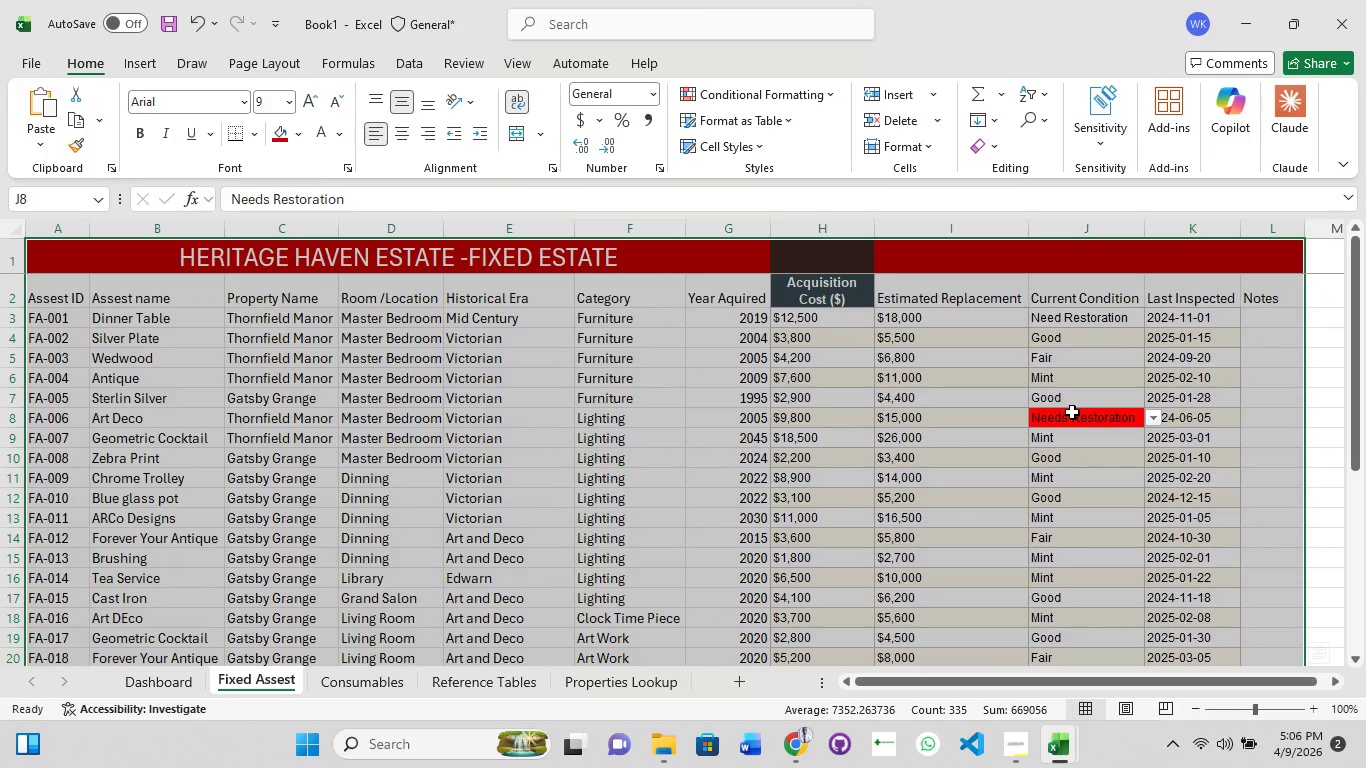 
key(Enter)
 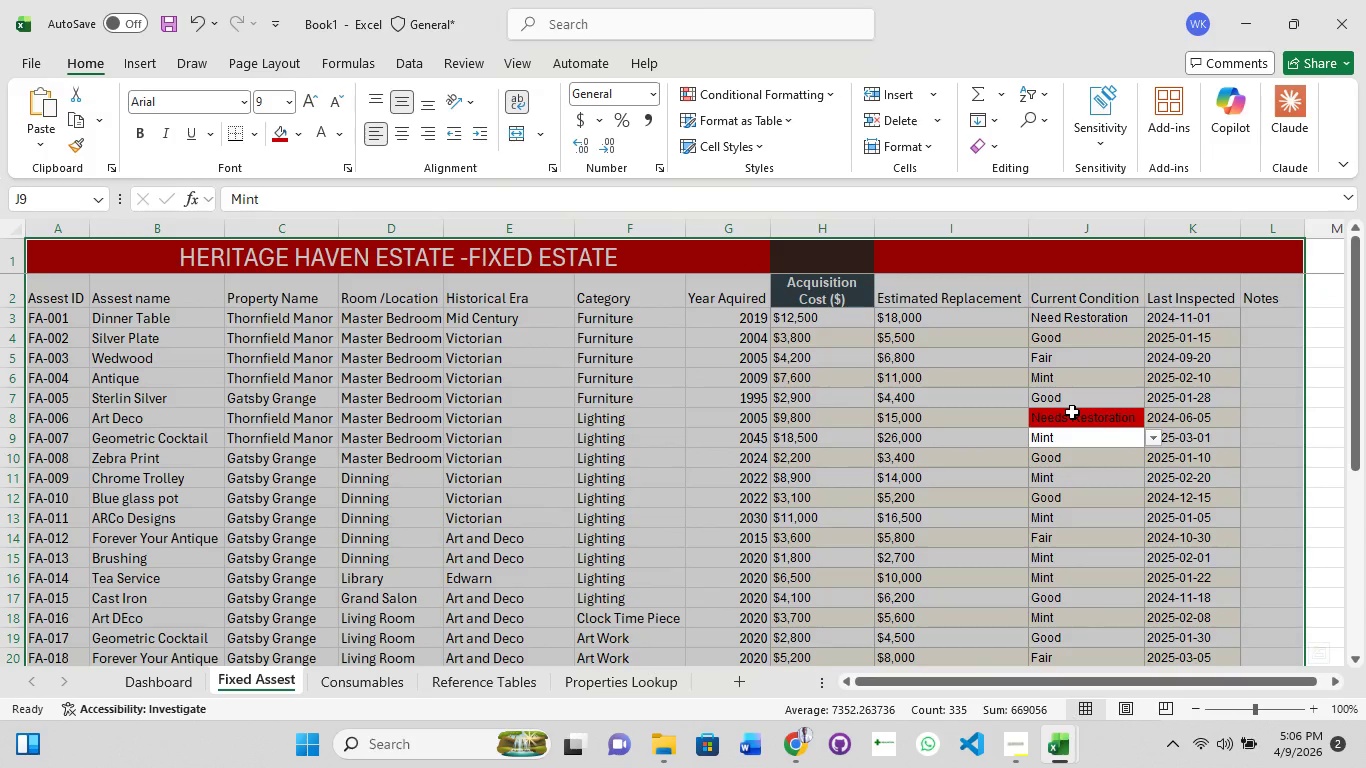 
key(Enter)
 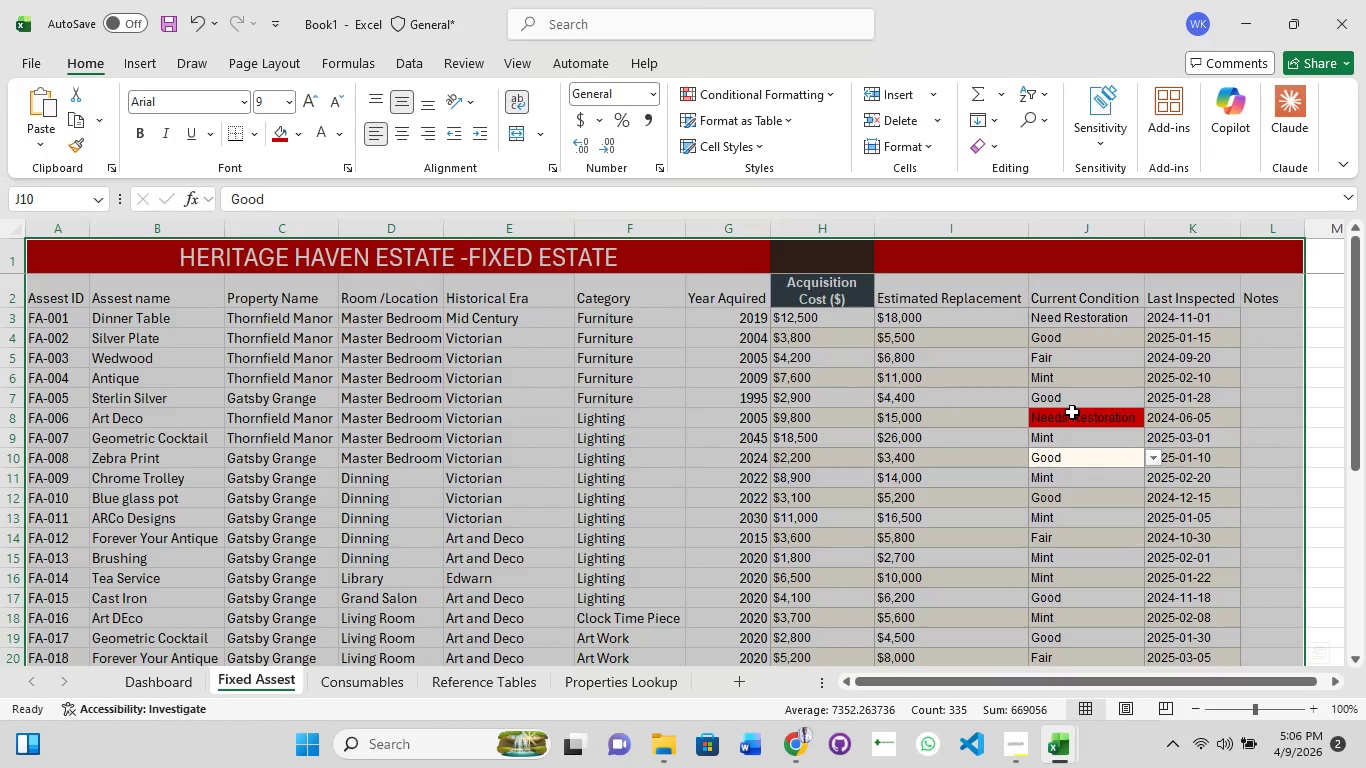 
key(Enter)
 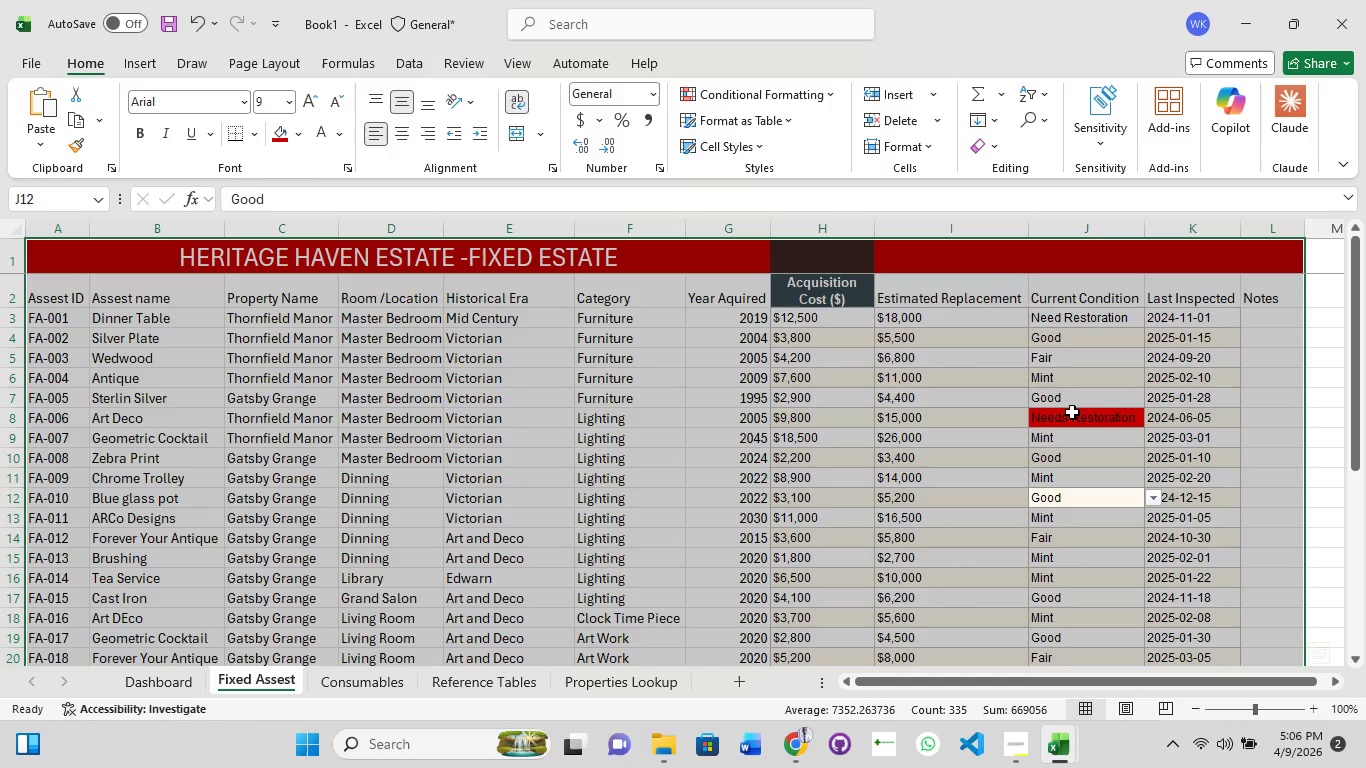 
key(Enter)
 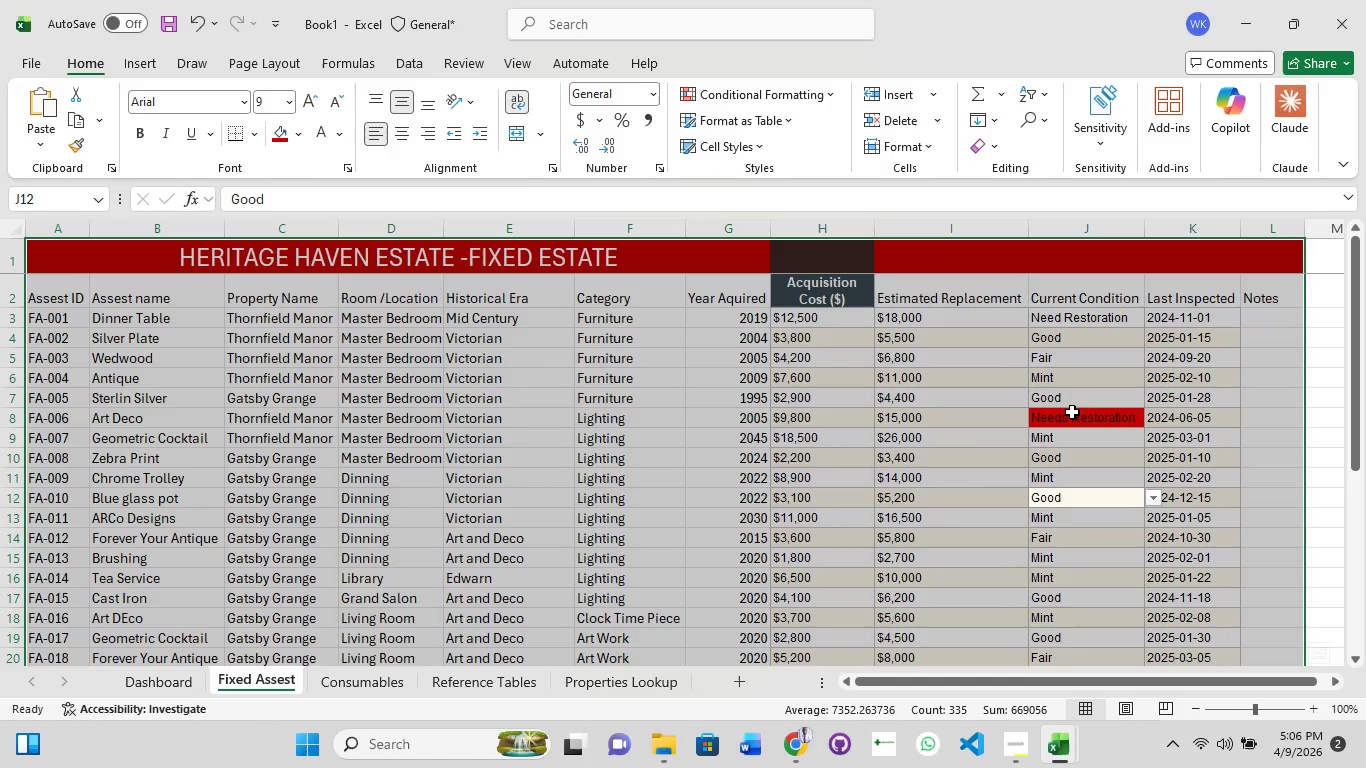 
left_click_drag(start_coordinate=[686, 263], to_coordinate=[681, 267])
 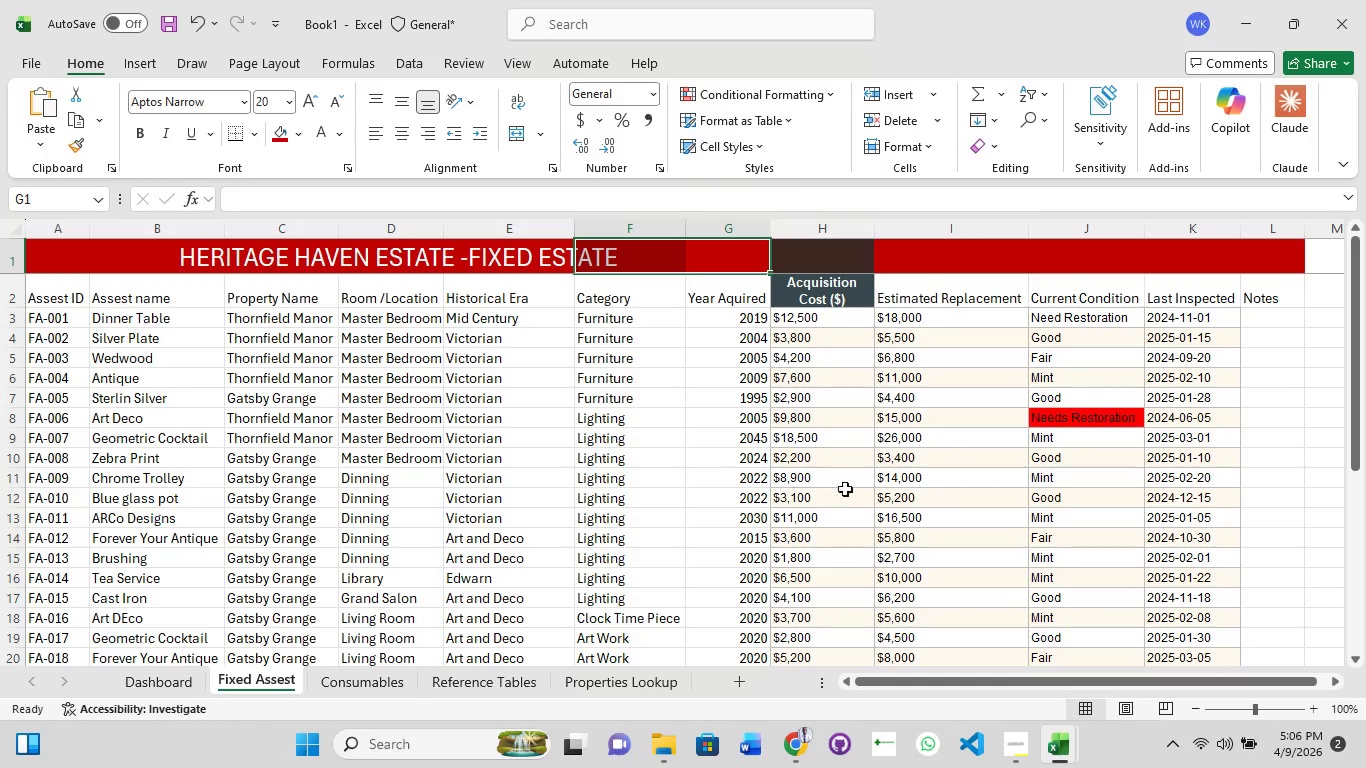 
left_click([912, 475])
 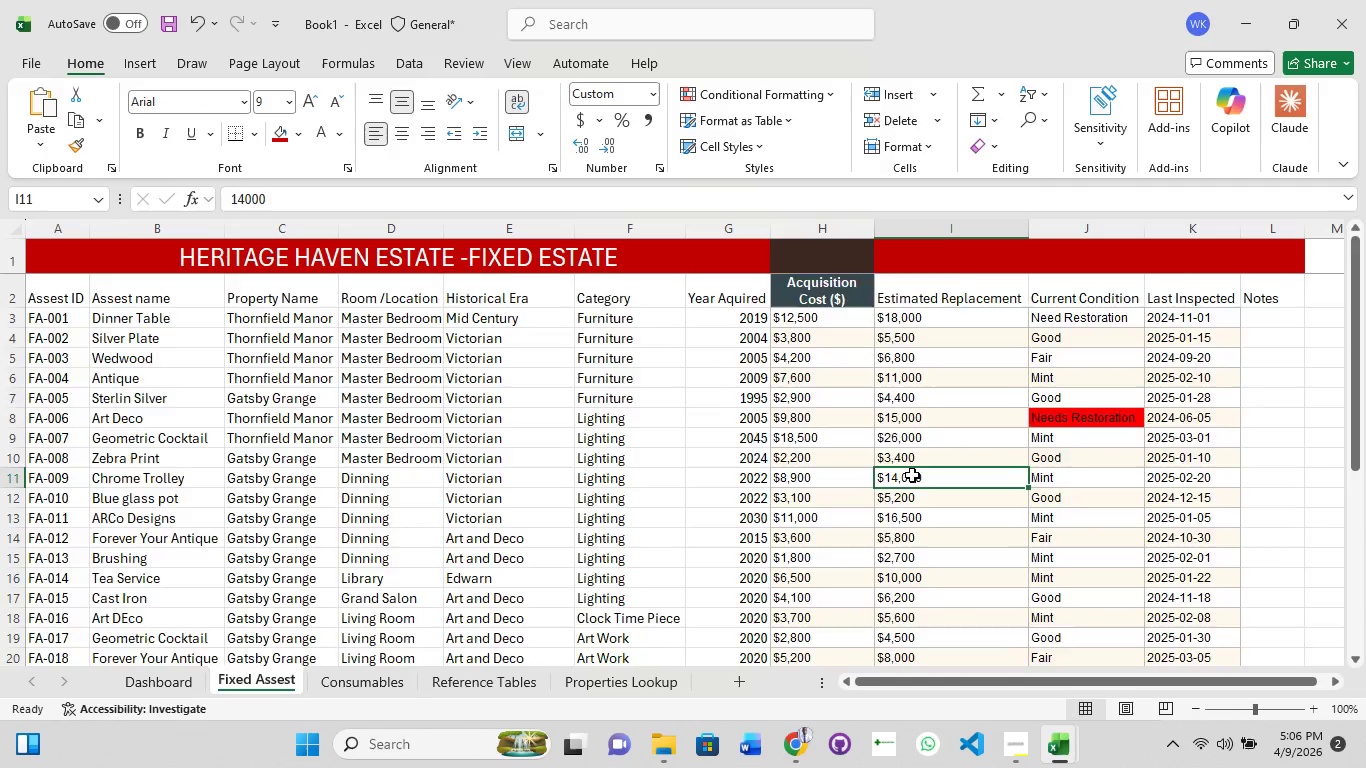 
scroll: coordinate [912, 475], scroll_direction: down, amount: 1.0
 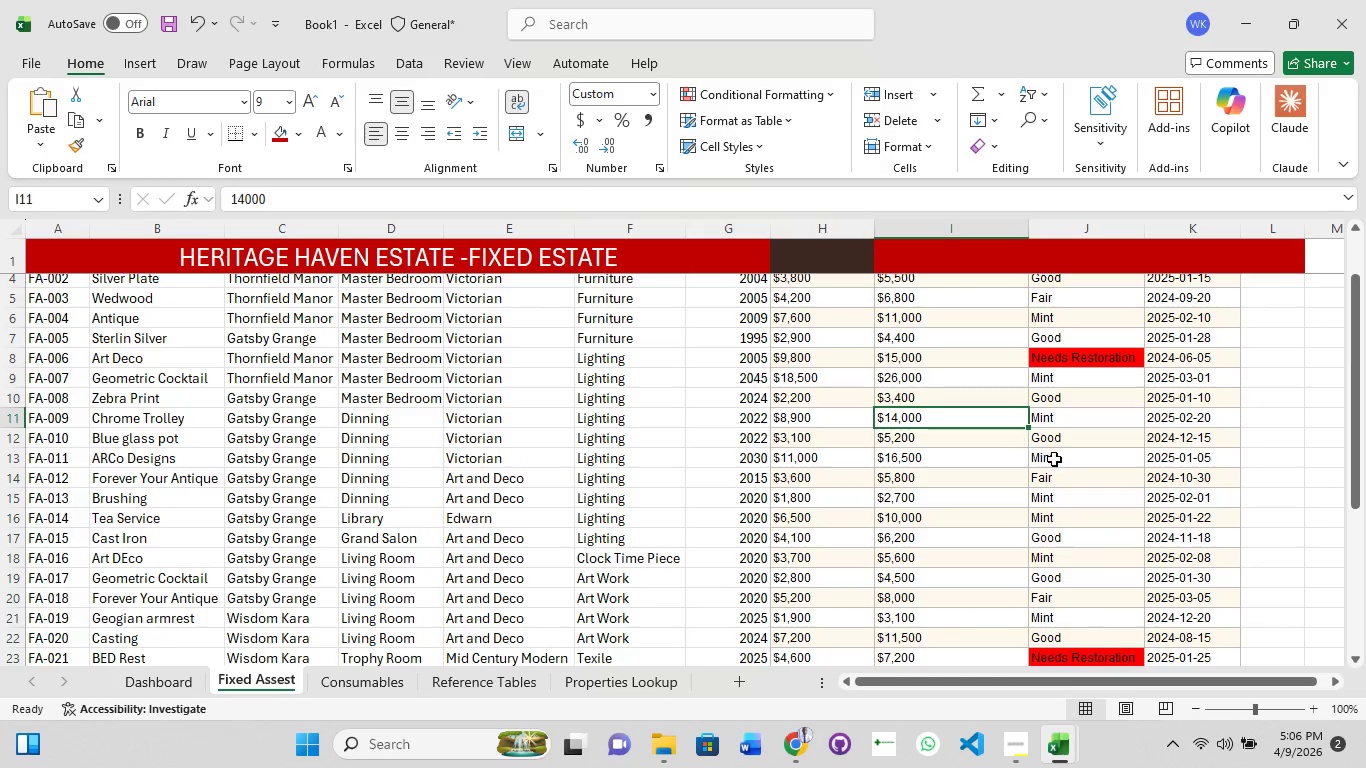 
left_click([1055, 460])
 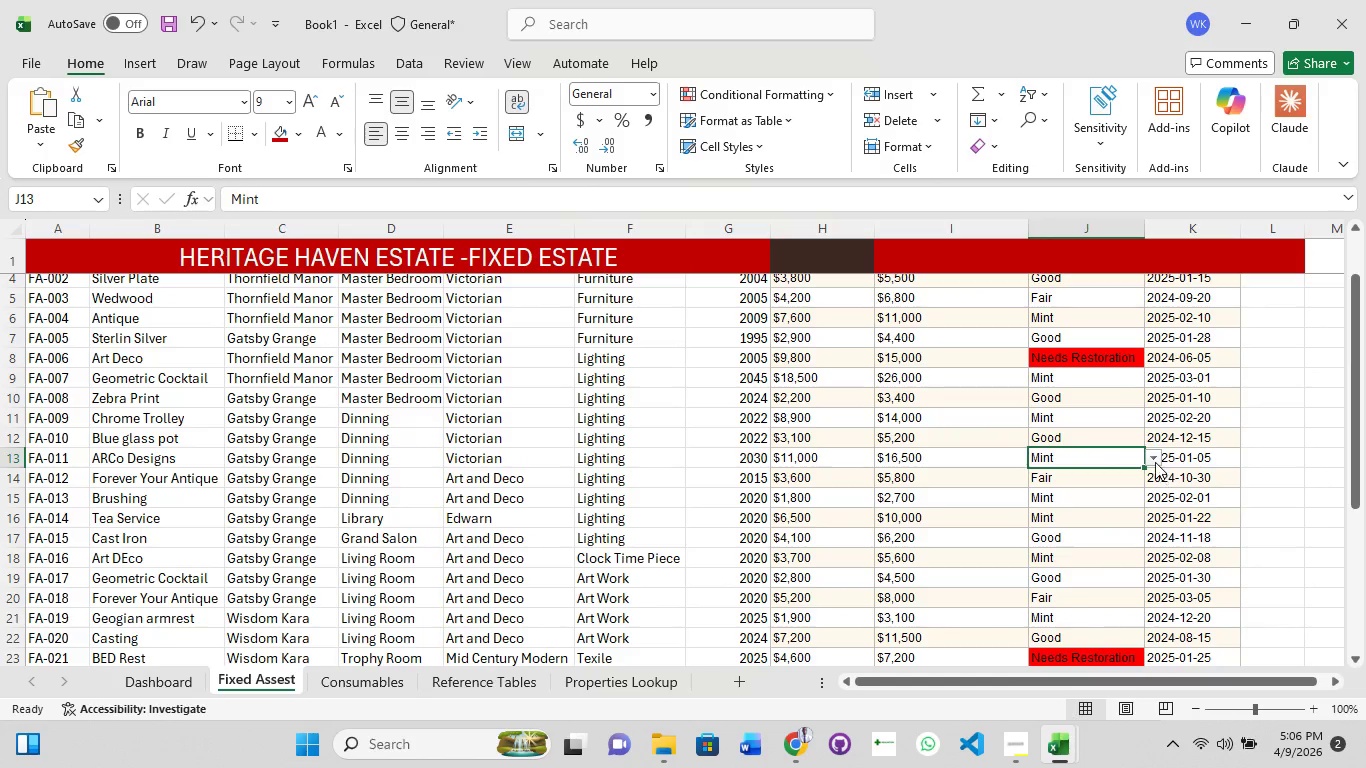 
left_click([1153, 460])
 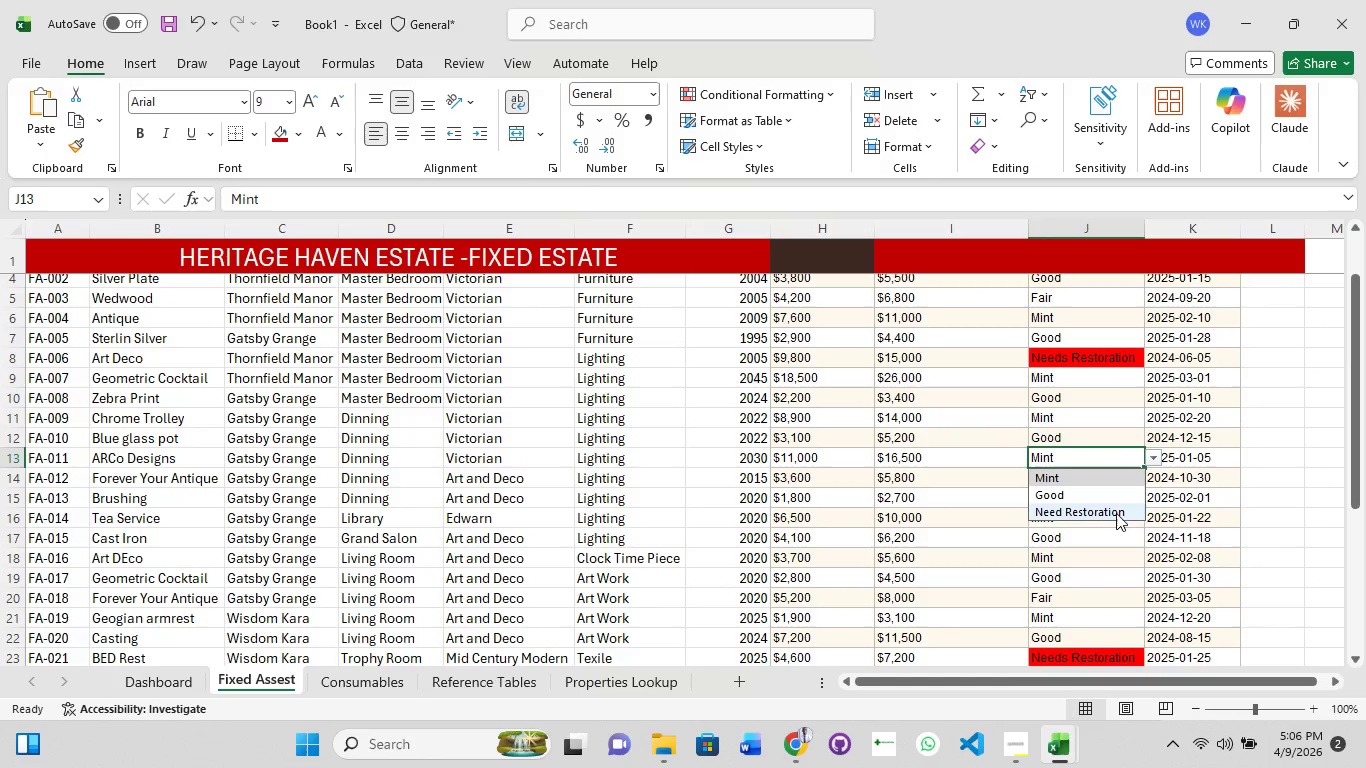 
left_click([1115, 508])
 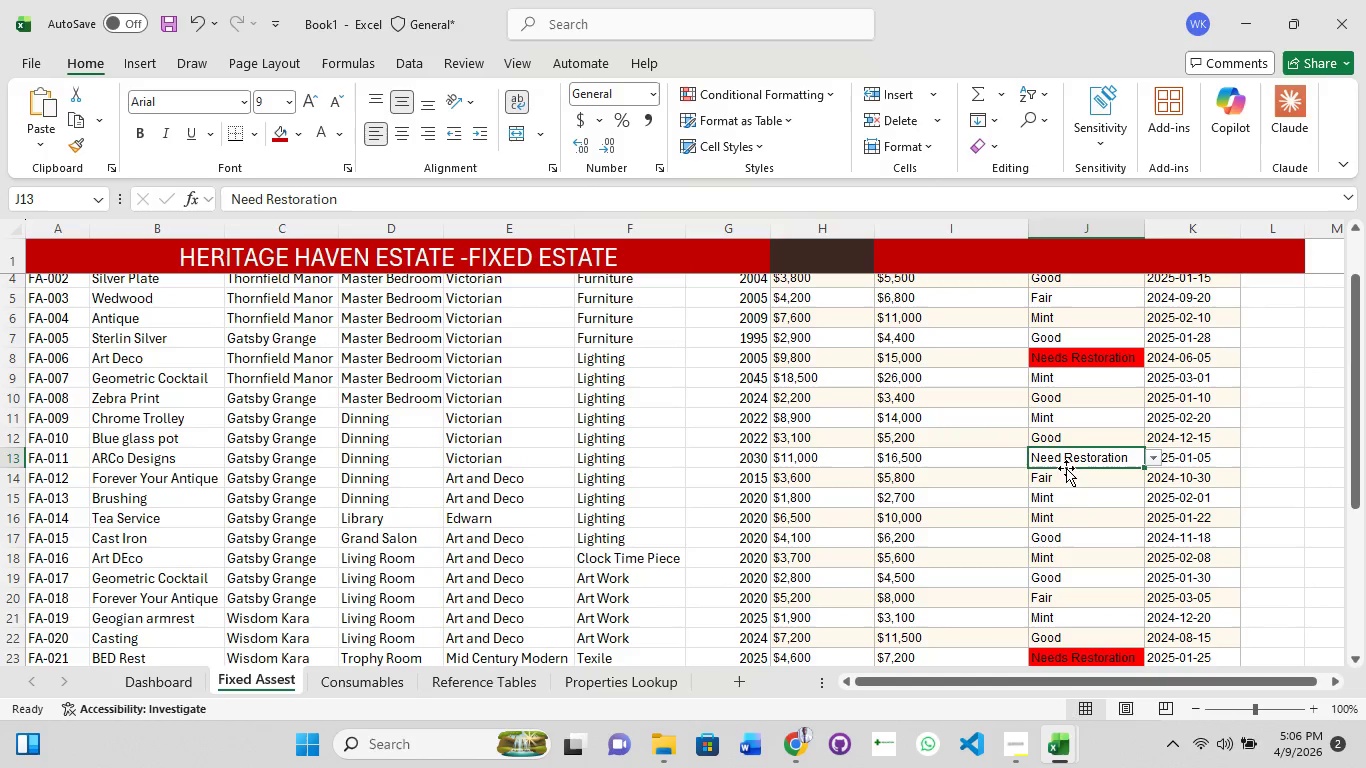 
left_click([941, 508])
 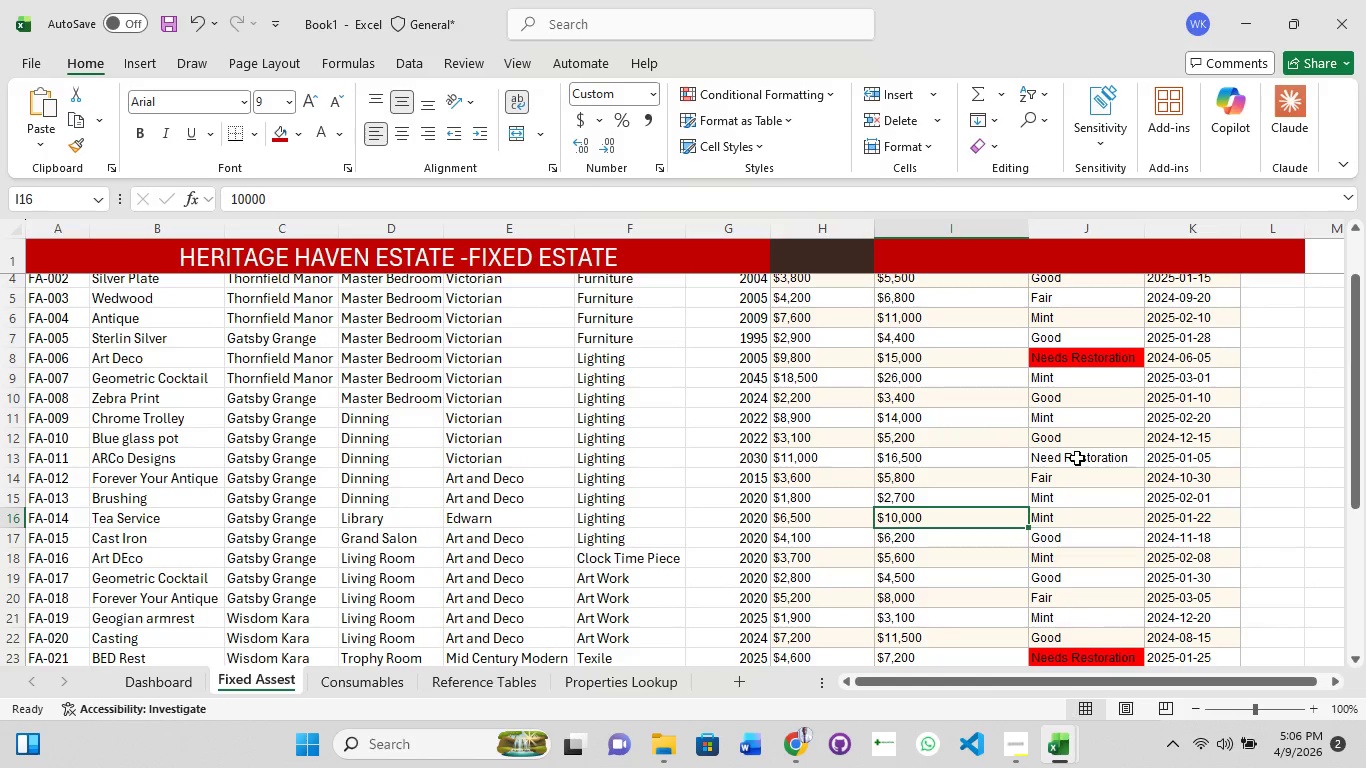 
left_click([1080, 458])
 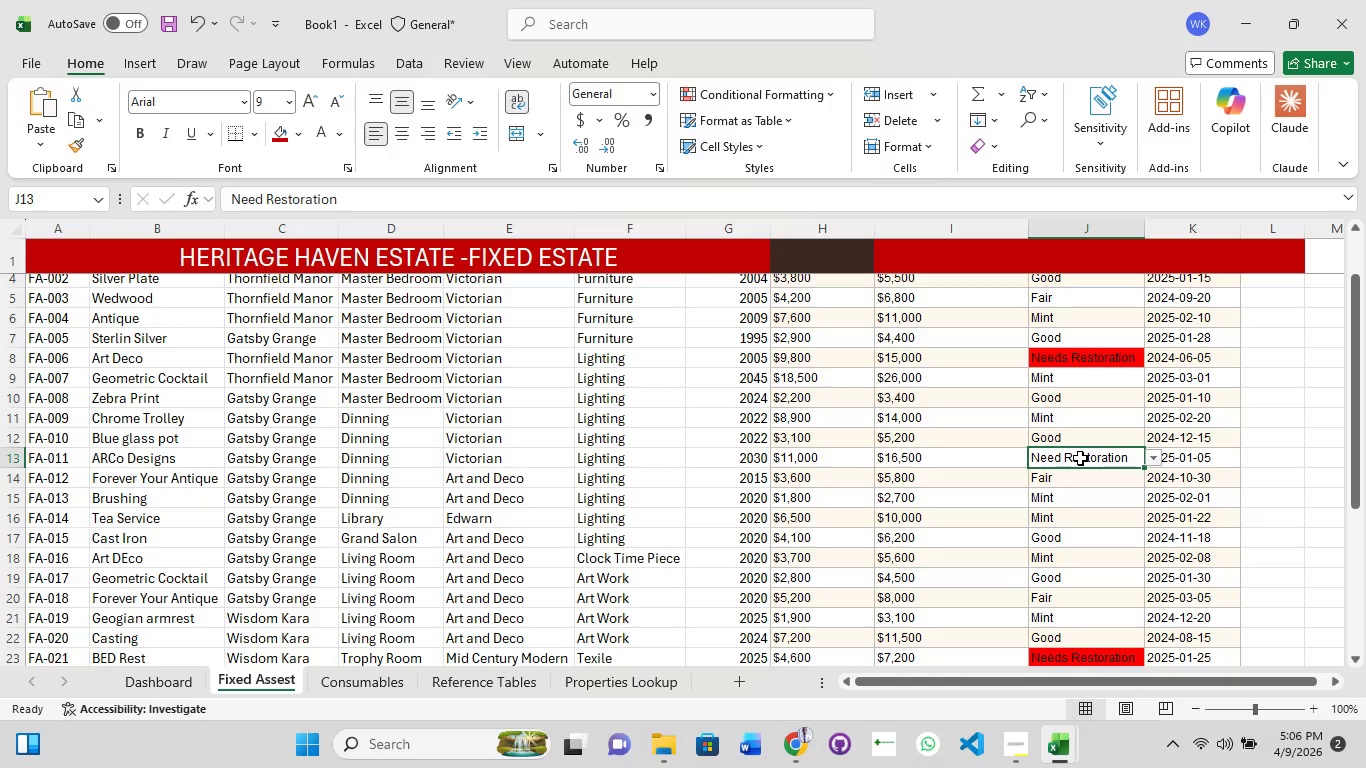 
left_click([1080, 458])
 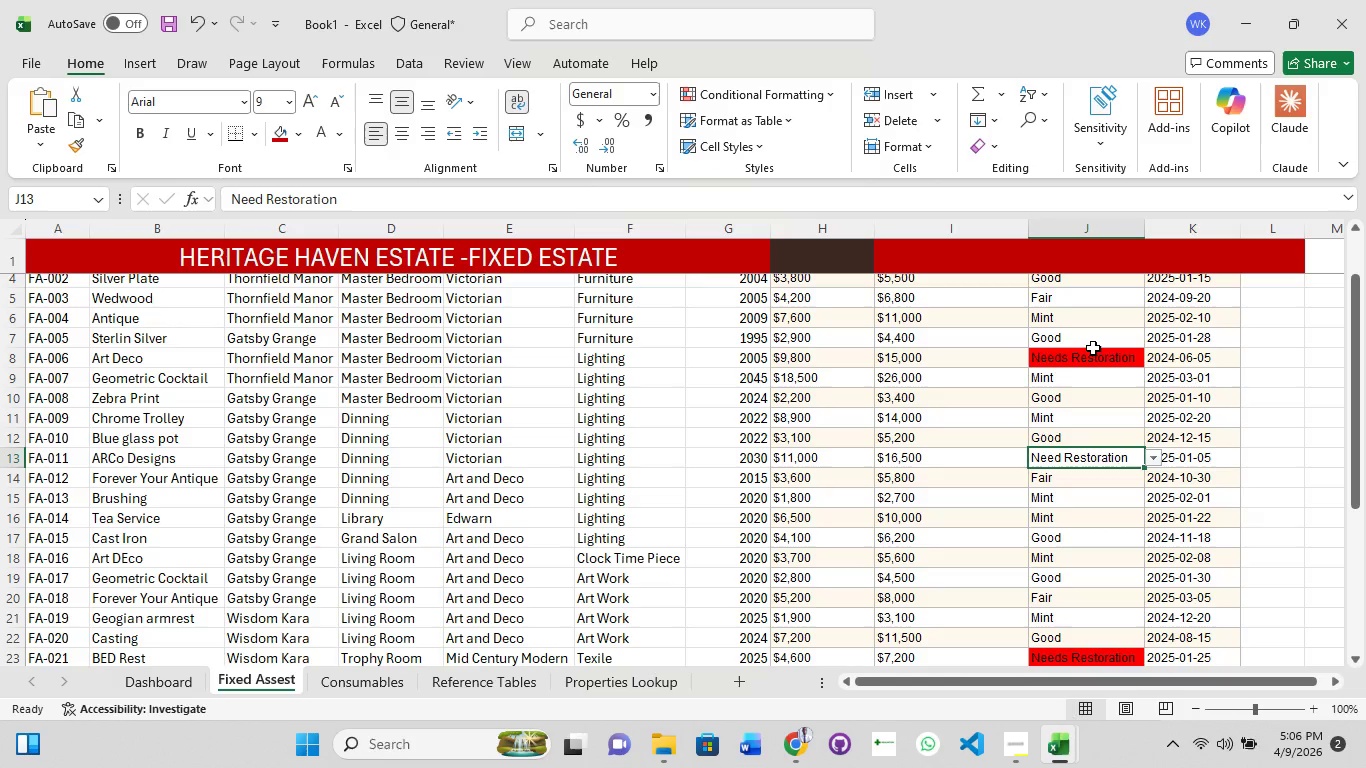 
left_click([1093, 348])
 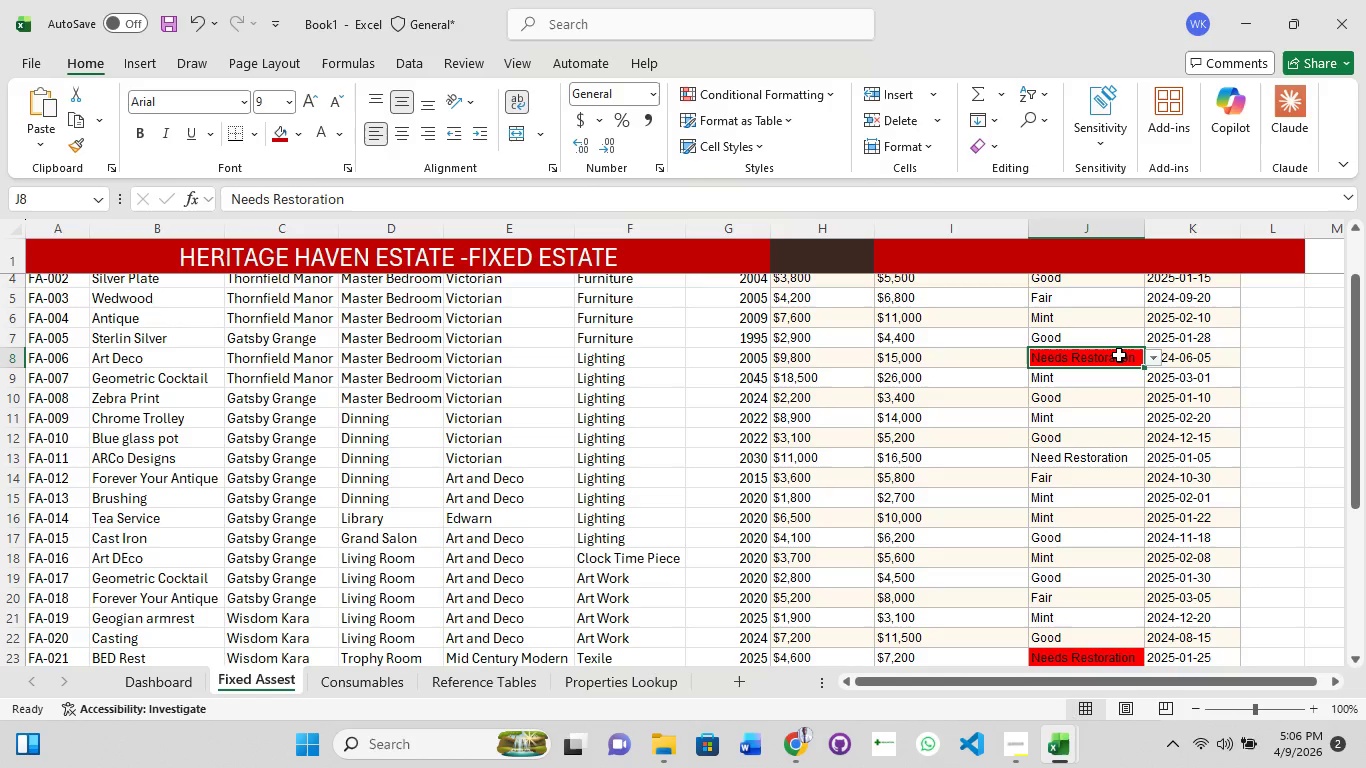 
left_click([1119, 355])
 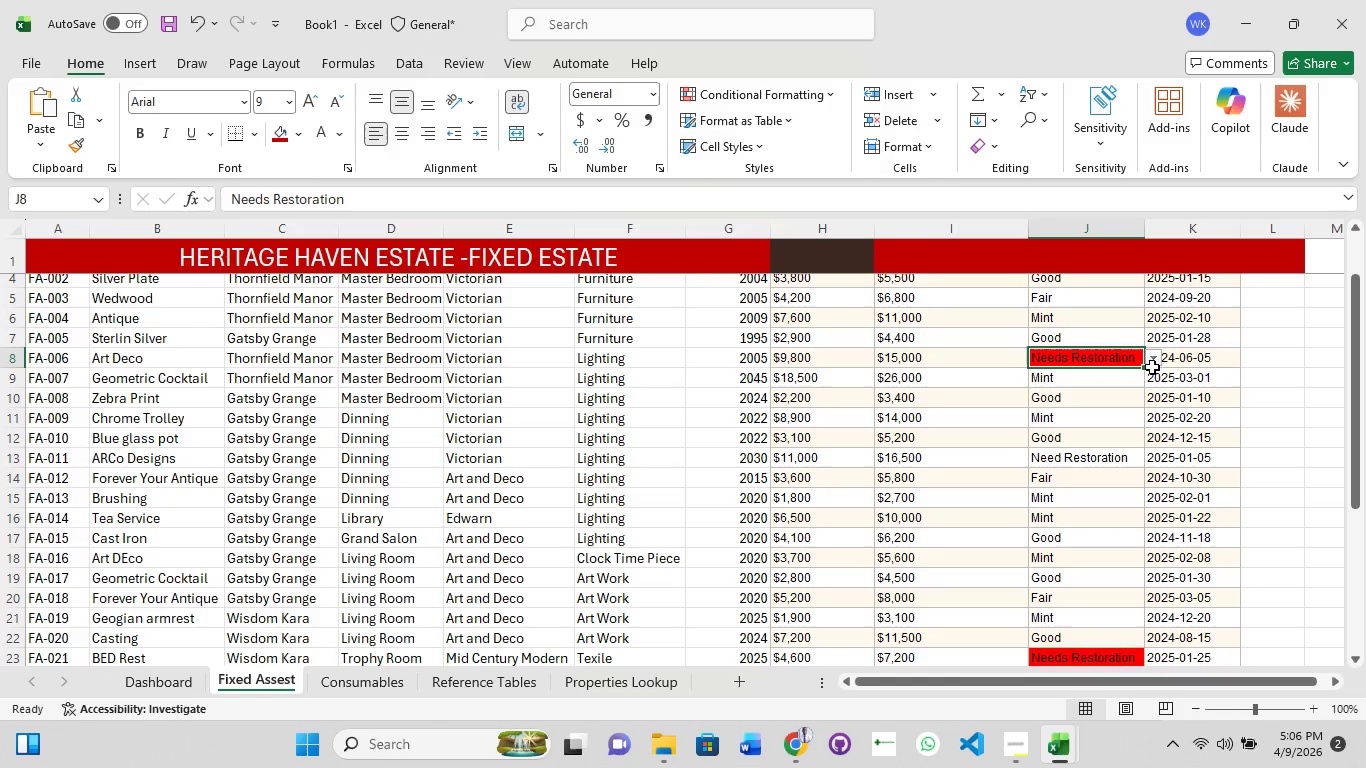 
left_click([1154, 366])
 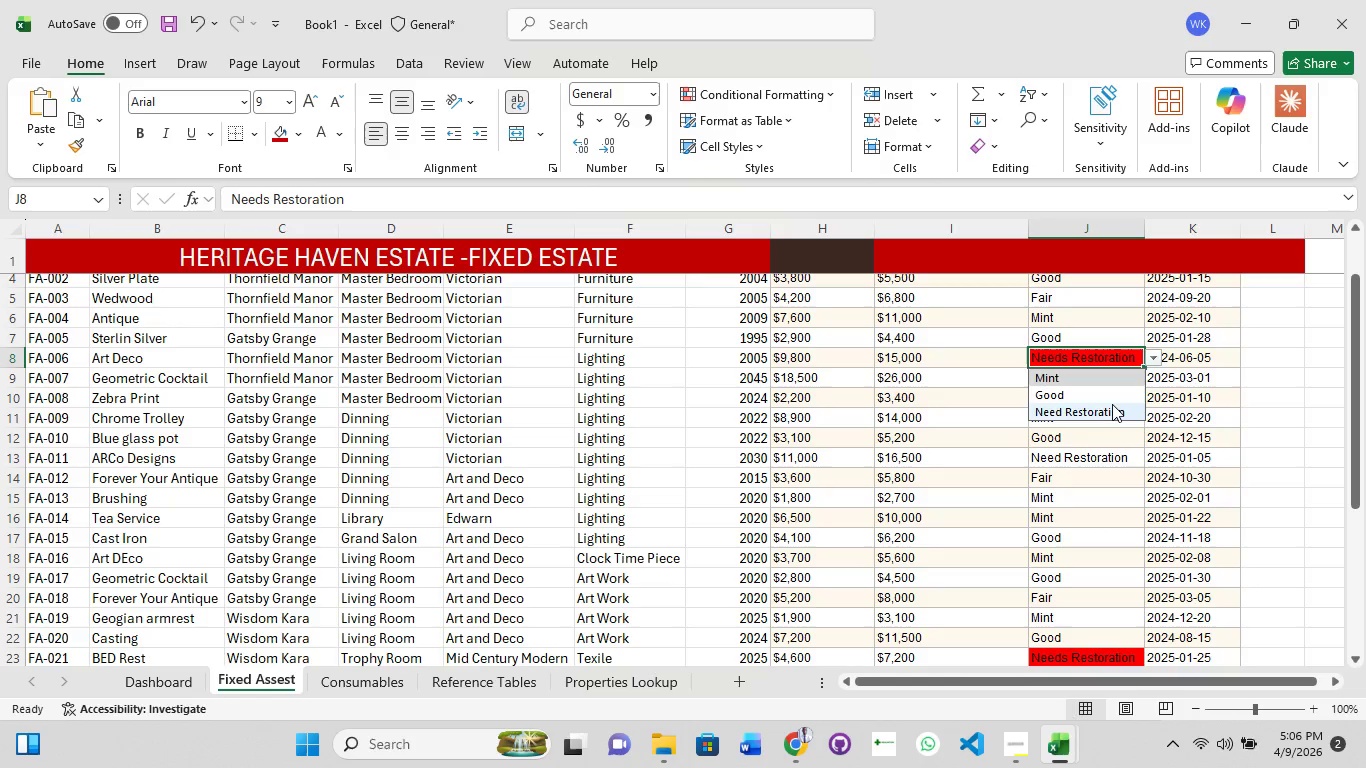 
left_click([1112, 404])
 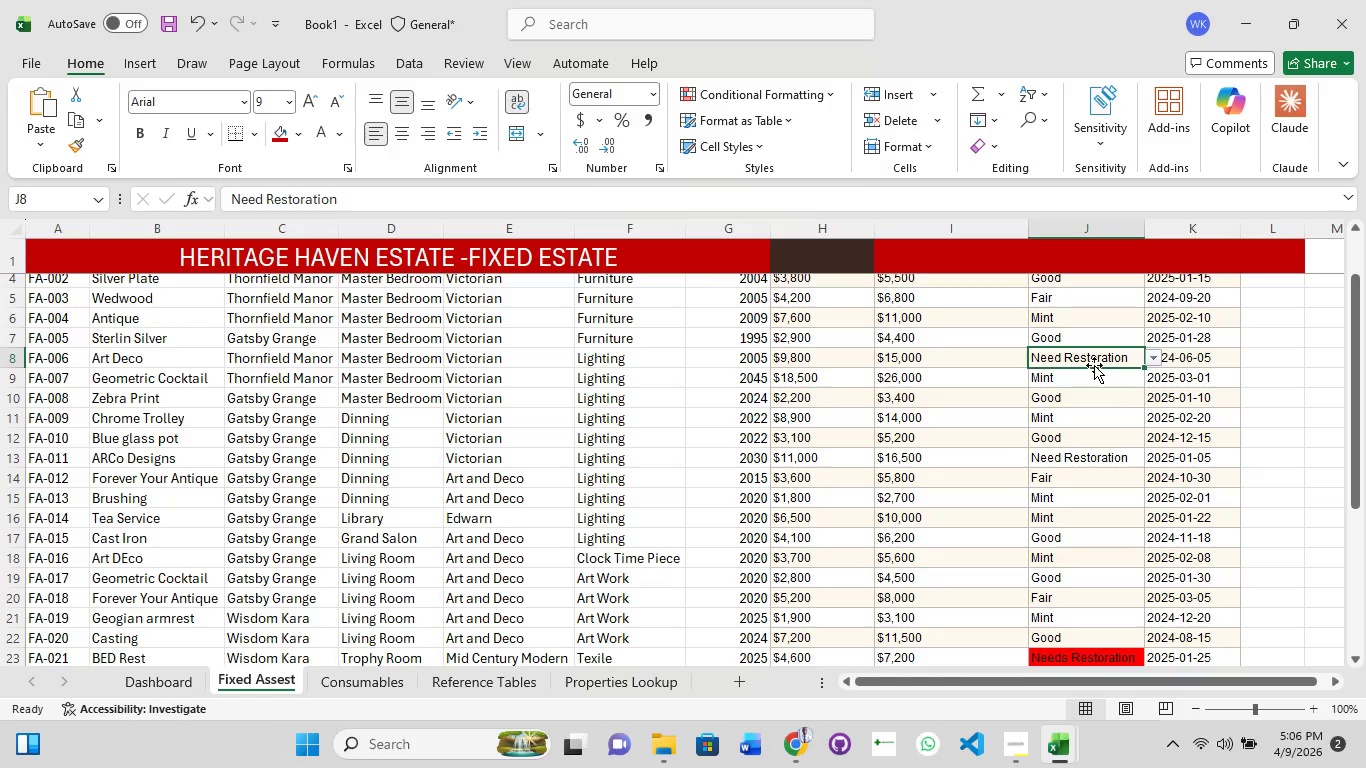 
left_click([1094, 365])
 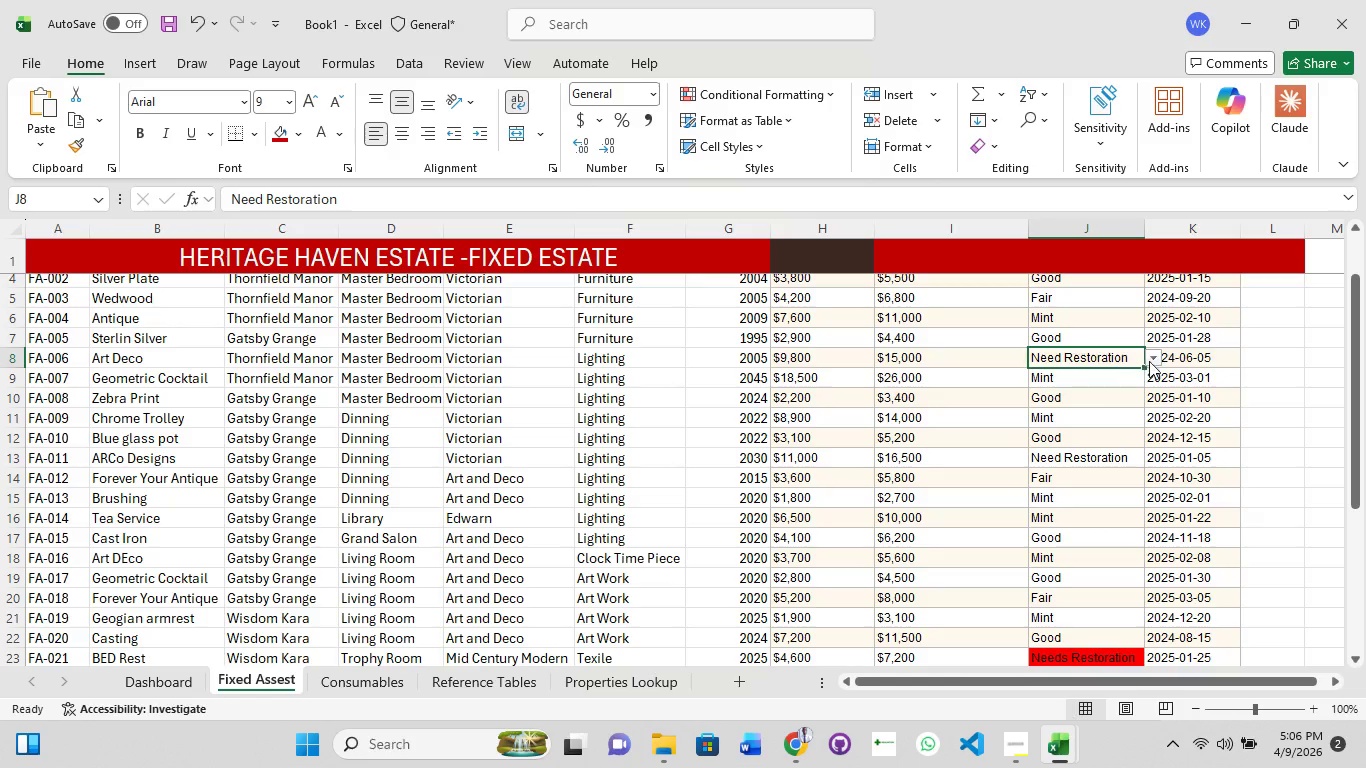 
left_click([1150, 361])
 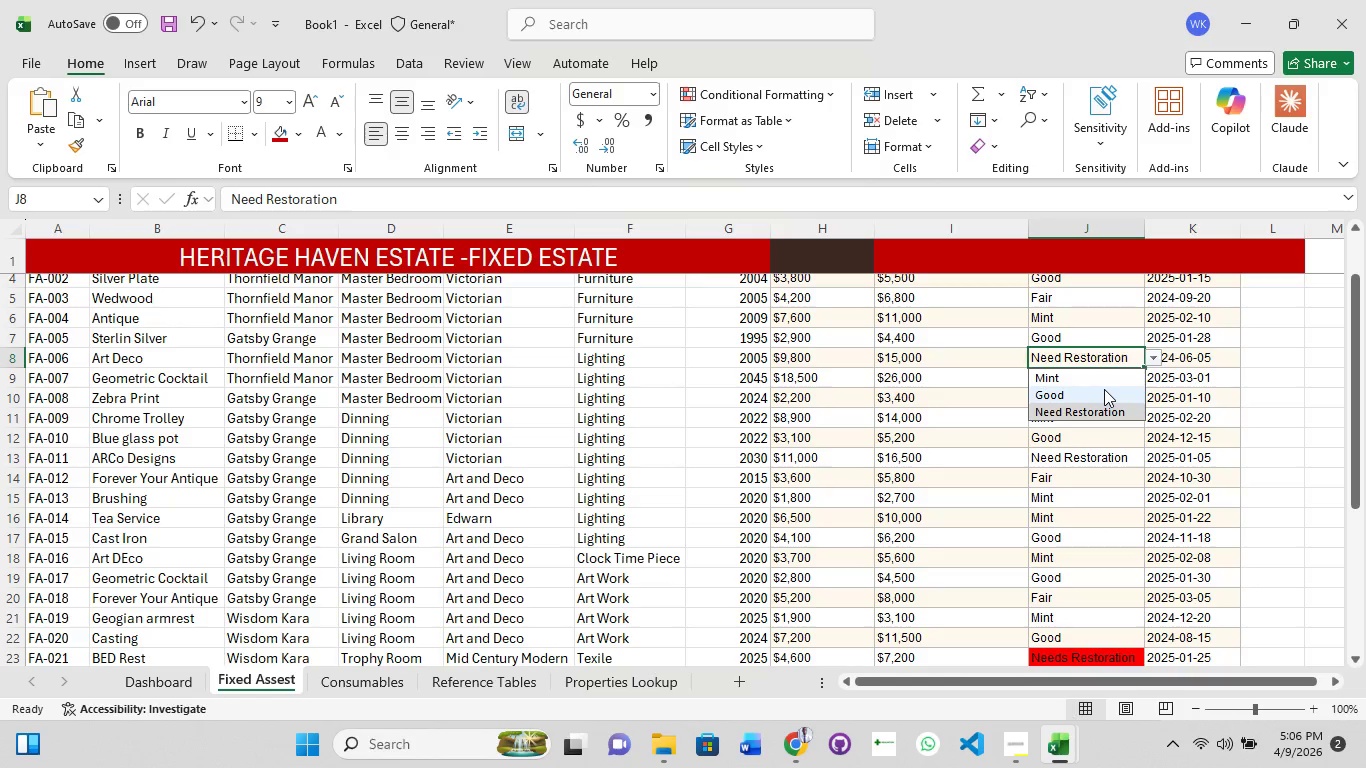 
left_click([1104, 389])
 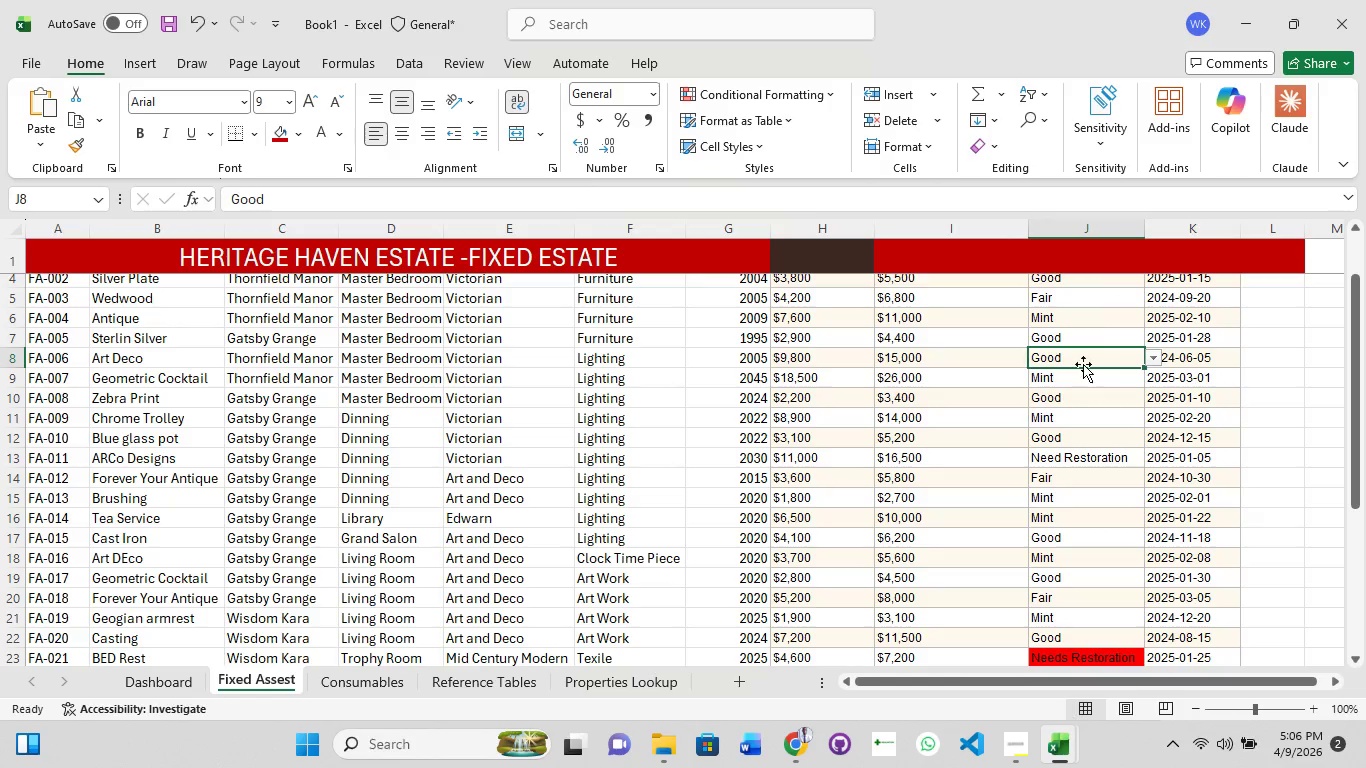 
left_click([1079, 360])
 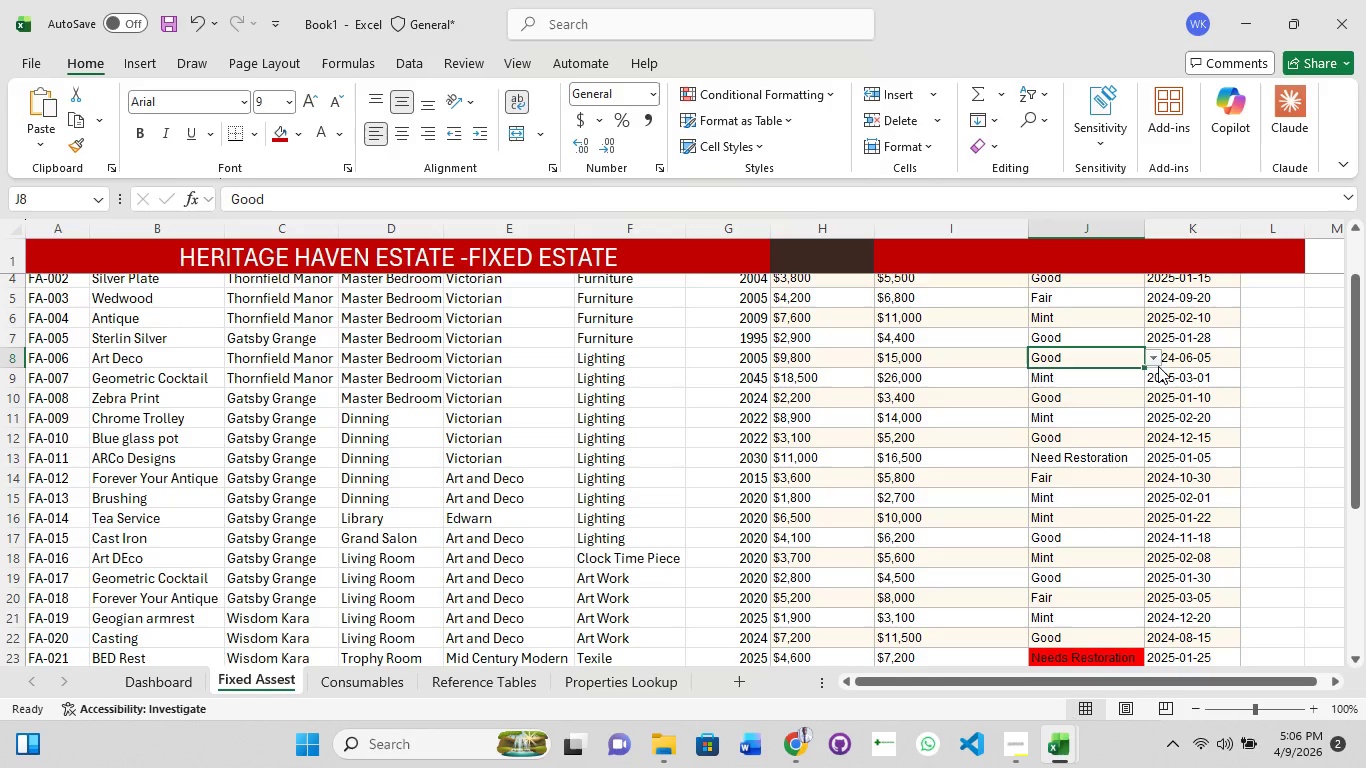 
left_click([1158, 366])
 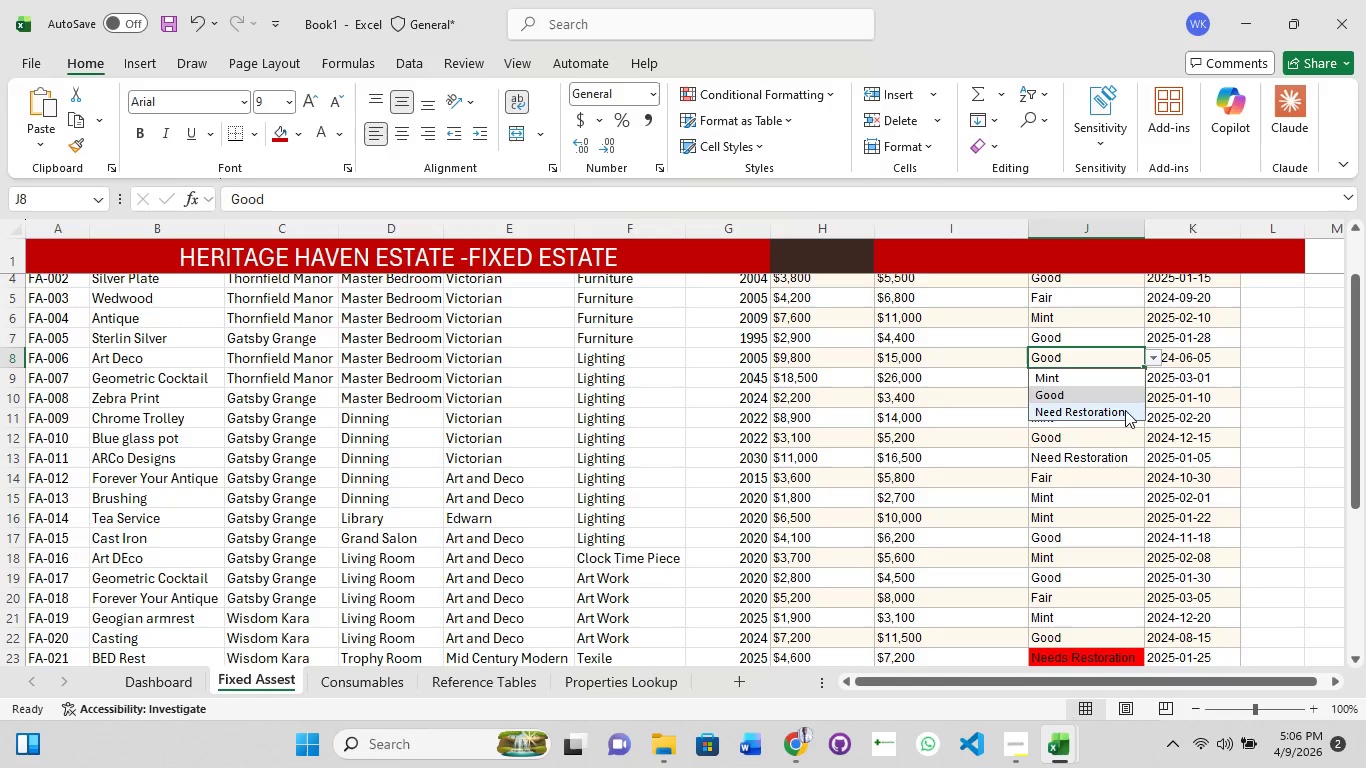 
left_click([1125, 410])
 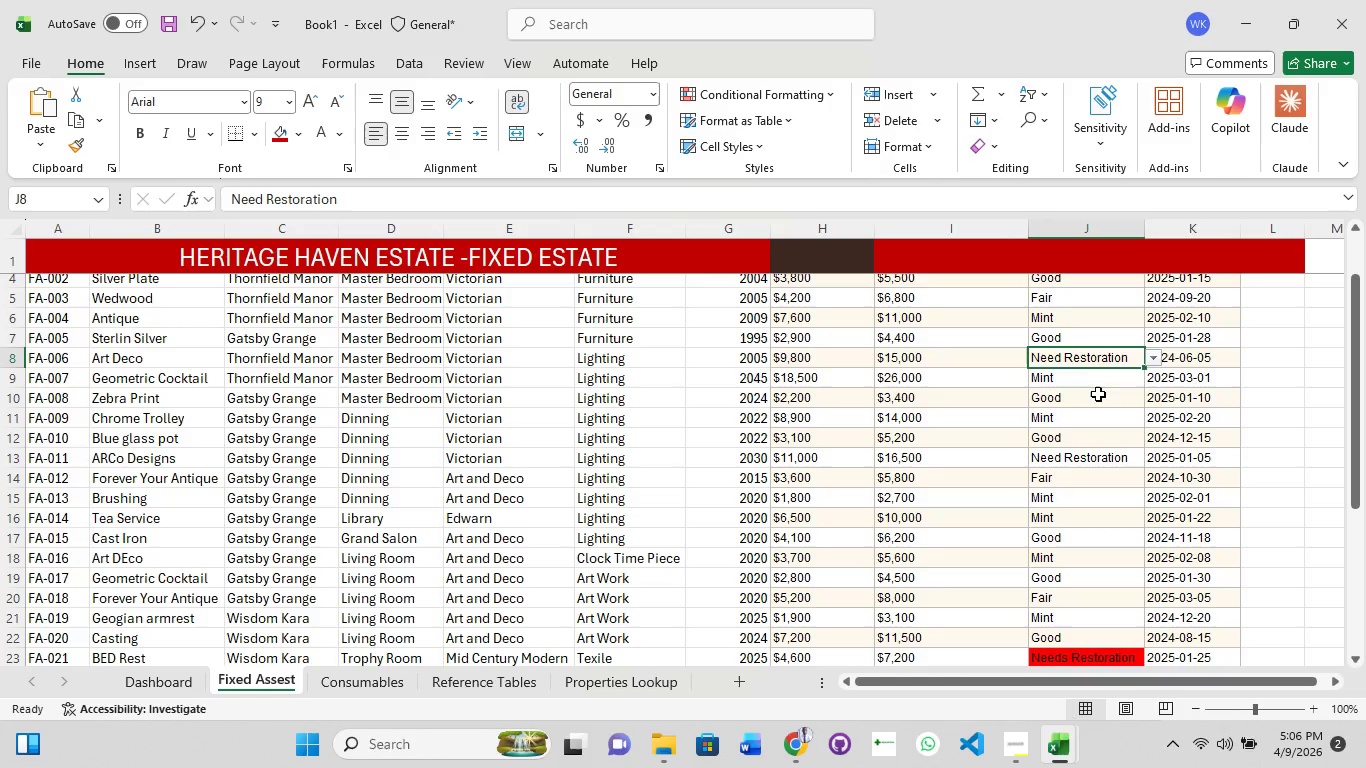 
left_click([1062, 372])
 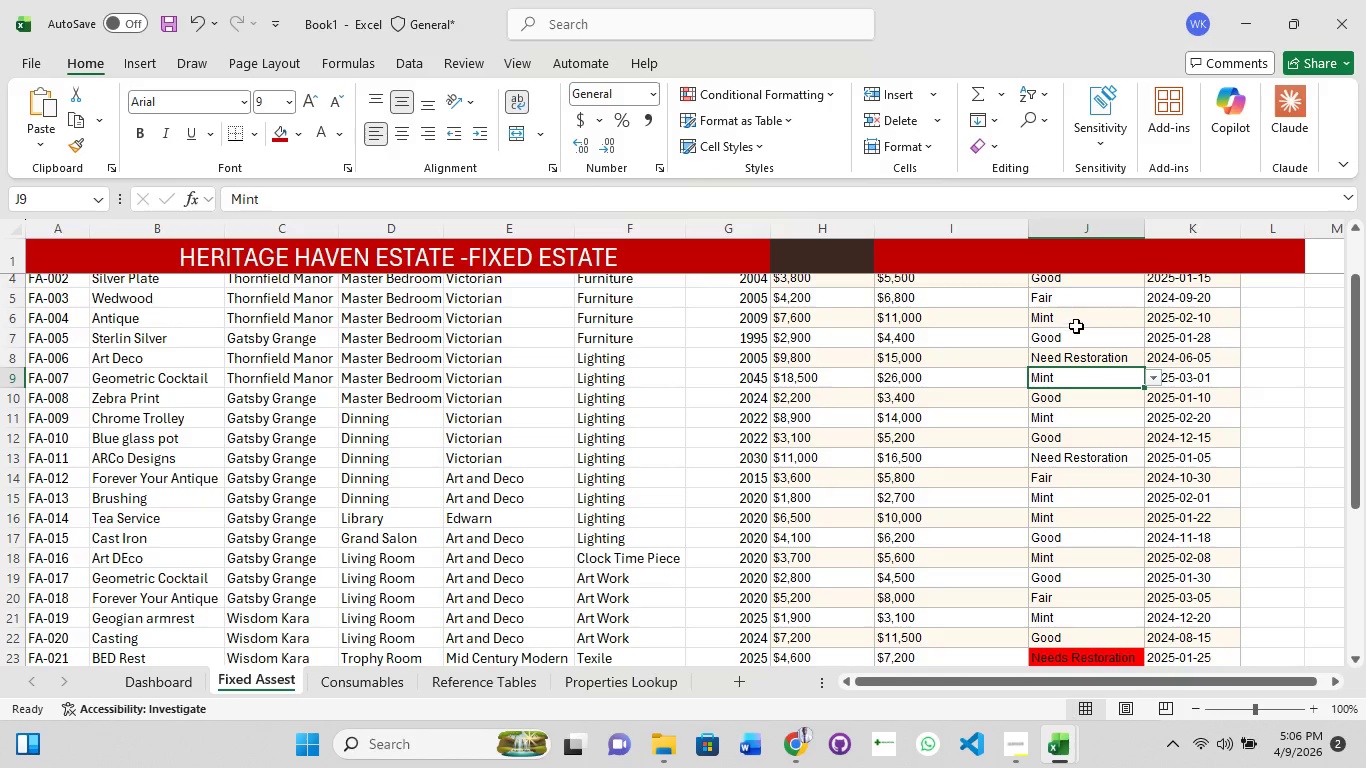 
left_click([1076, 326])
 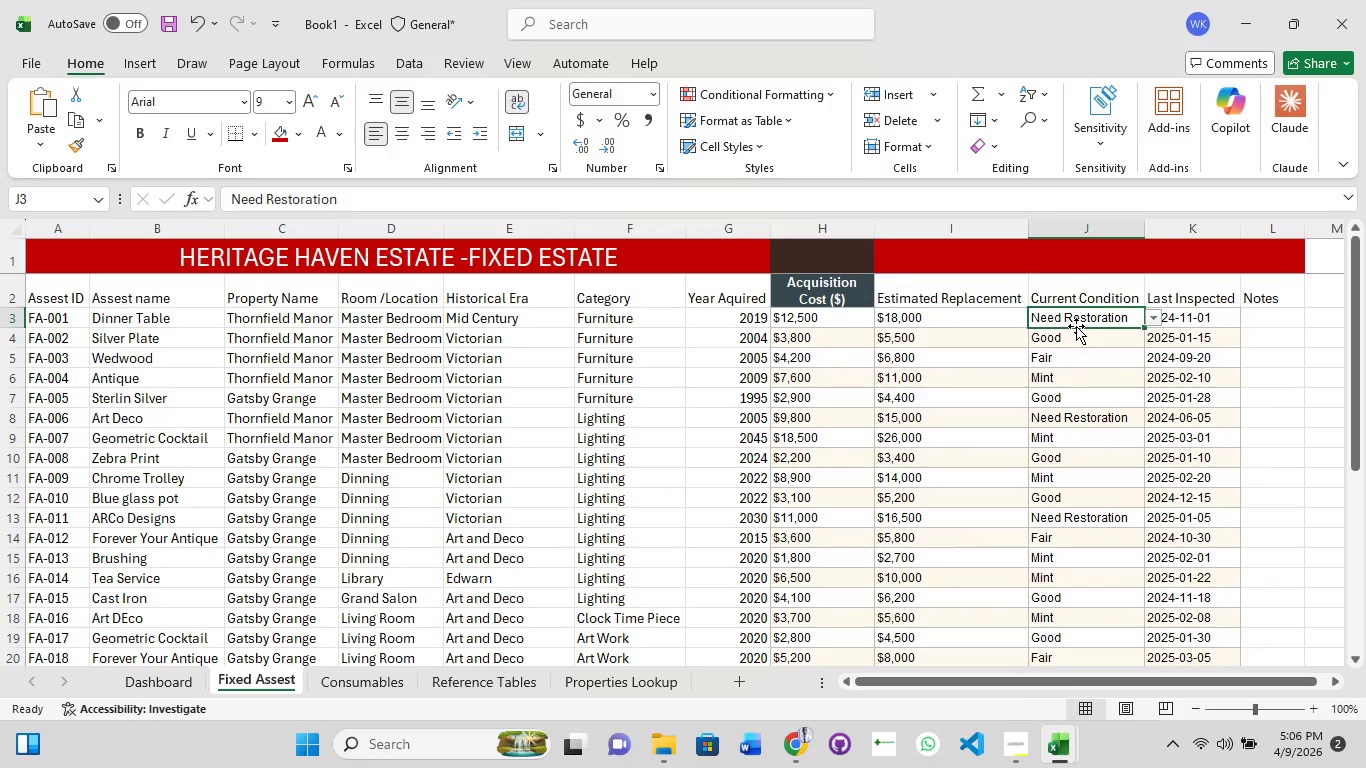 
scroll: coordinate [1076, 326], scroll_direction: up, amount: 6.0
 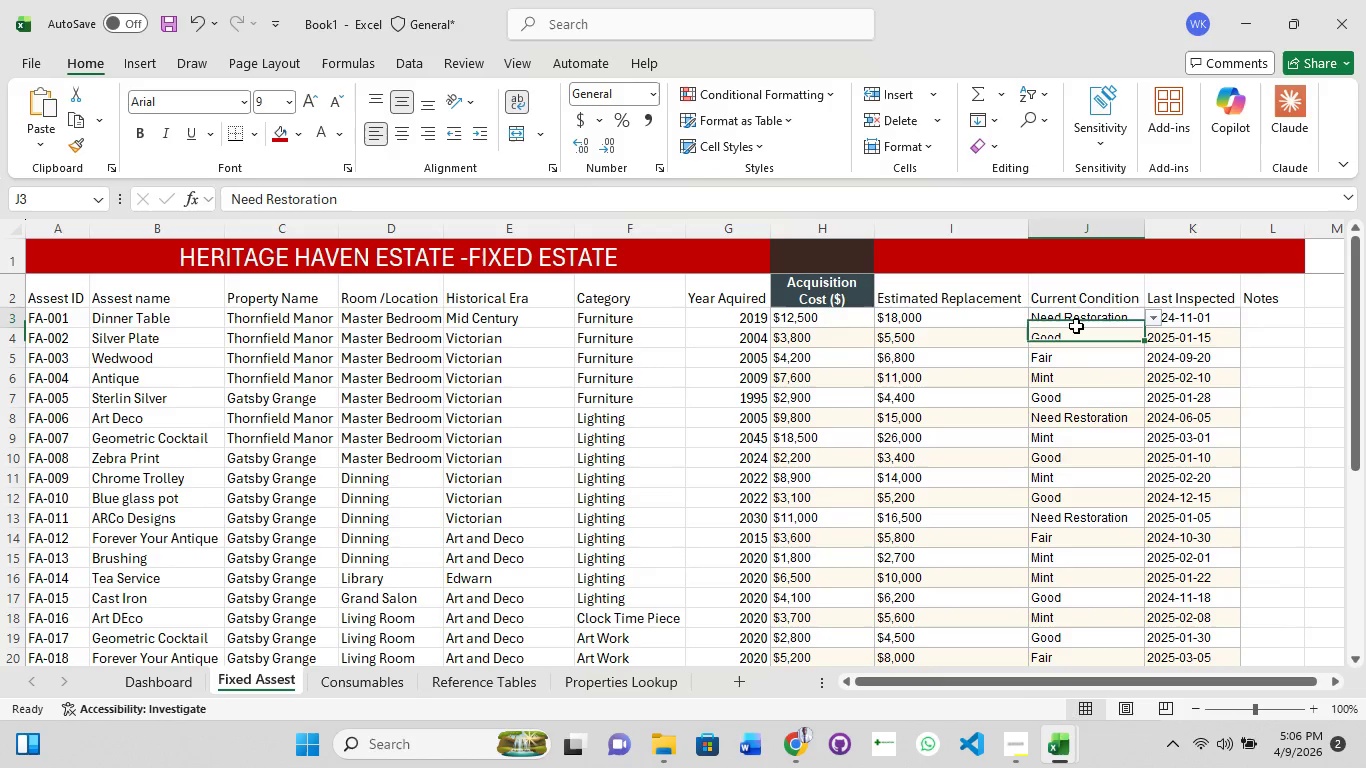 
hold_key(key=ShiftLeft, duration=1.3)
left_click_drag(start_coordinate=[1076, 326], to_coordinate=[1085, 454])
 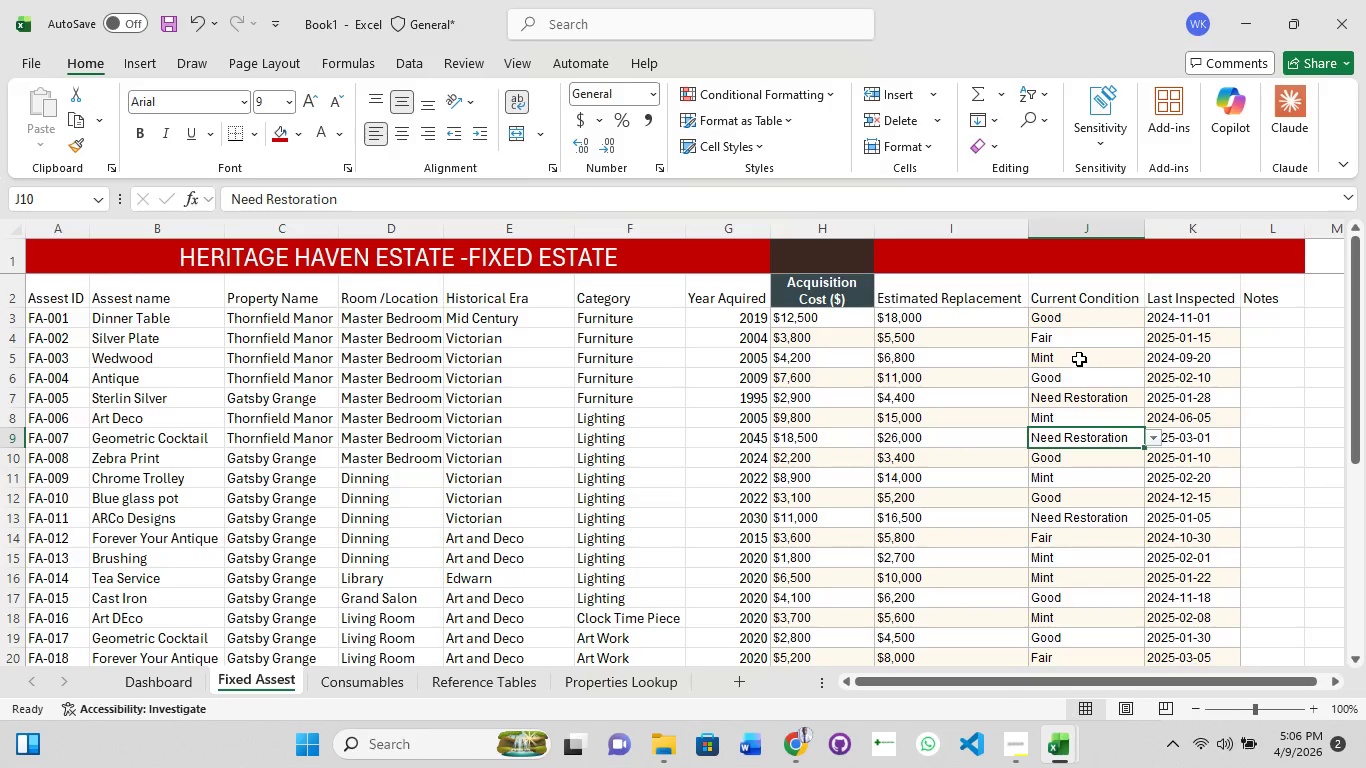 
left_click([1075, 321])
 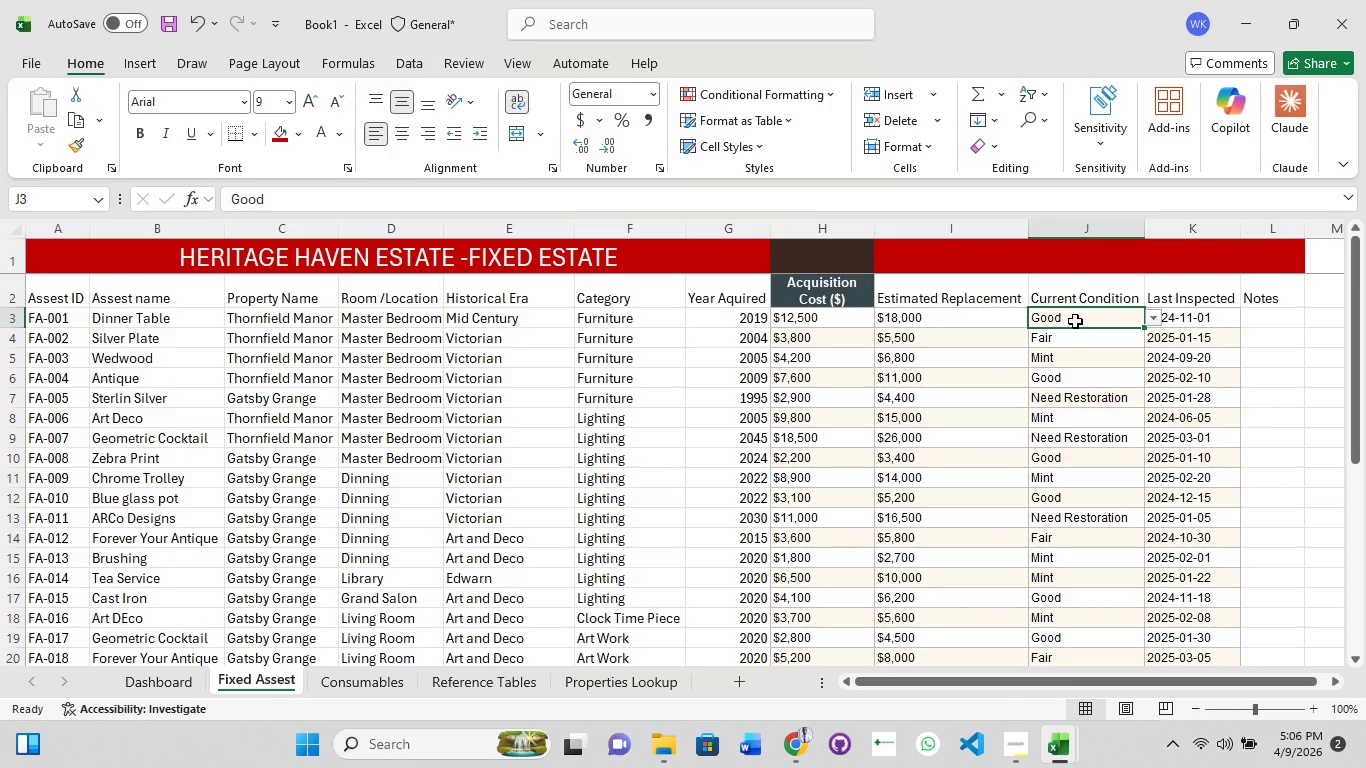 
hold_key(key=ShiftLeft, duration=1.5)
left_click_drag(start_coordinate=[1075, 321], to_coordinate=[1100, 562])
 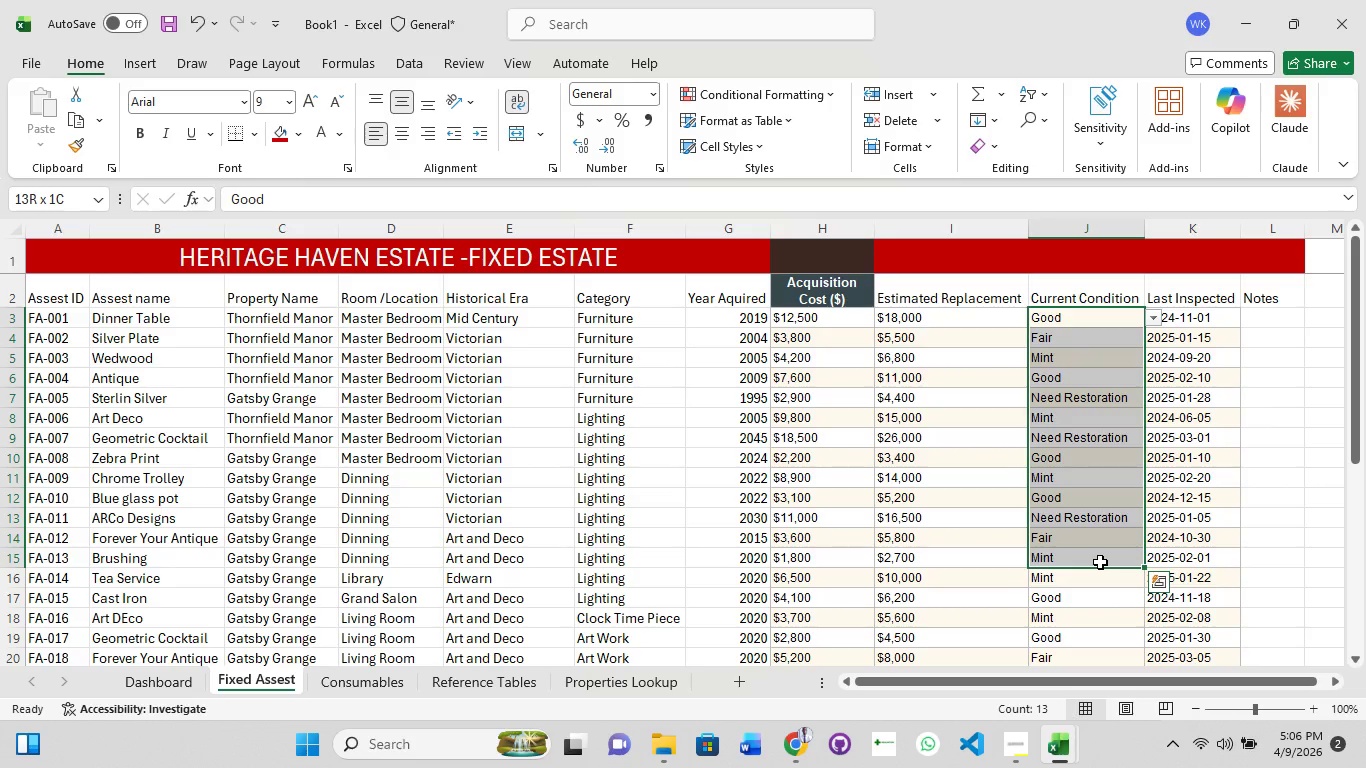 
hold_key(key=ShiftLeft, duration=1.5)
 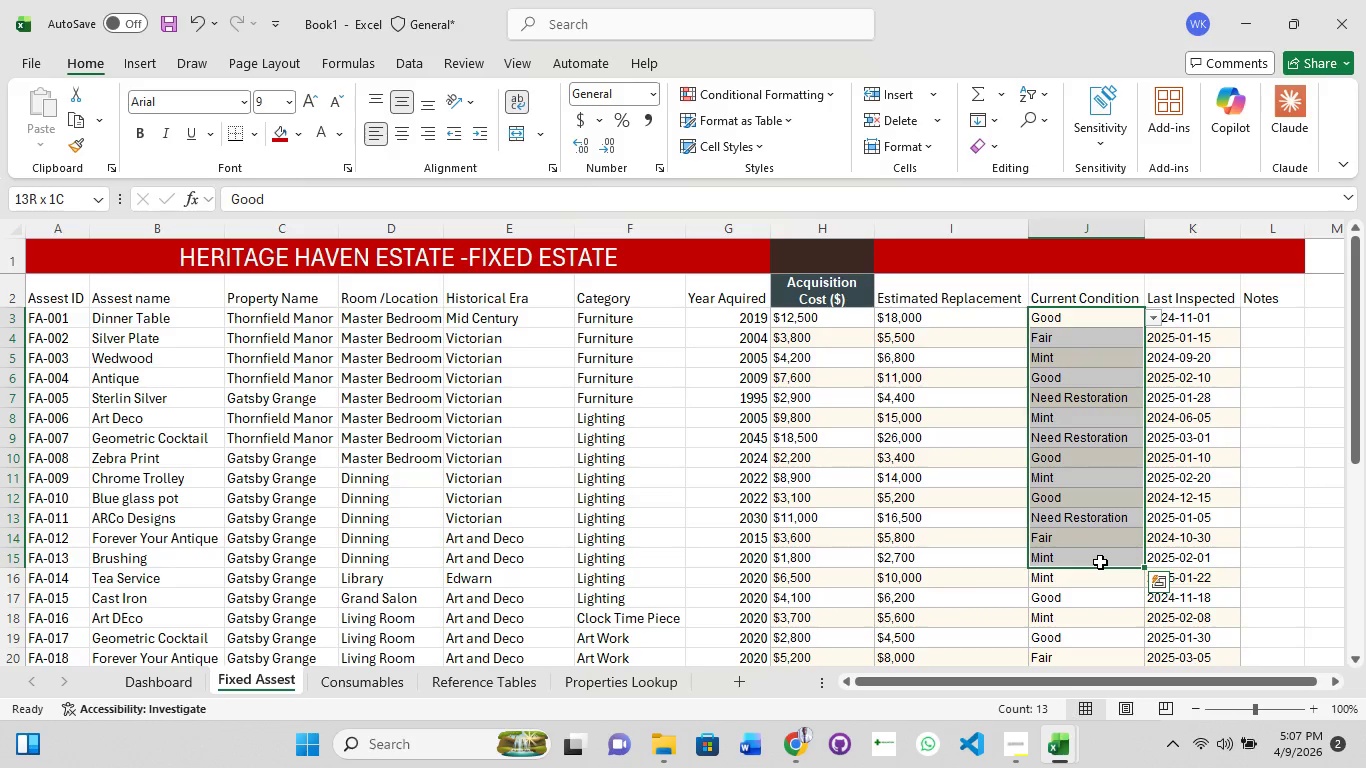 
hold_key(key=ShiftLeft, duration=1.51)
 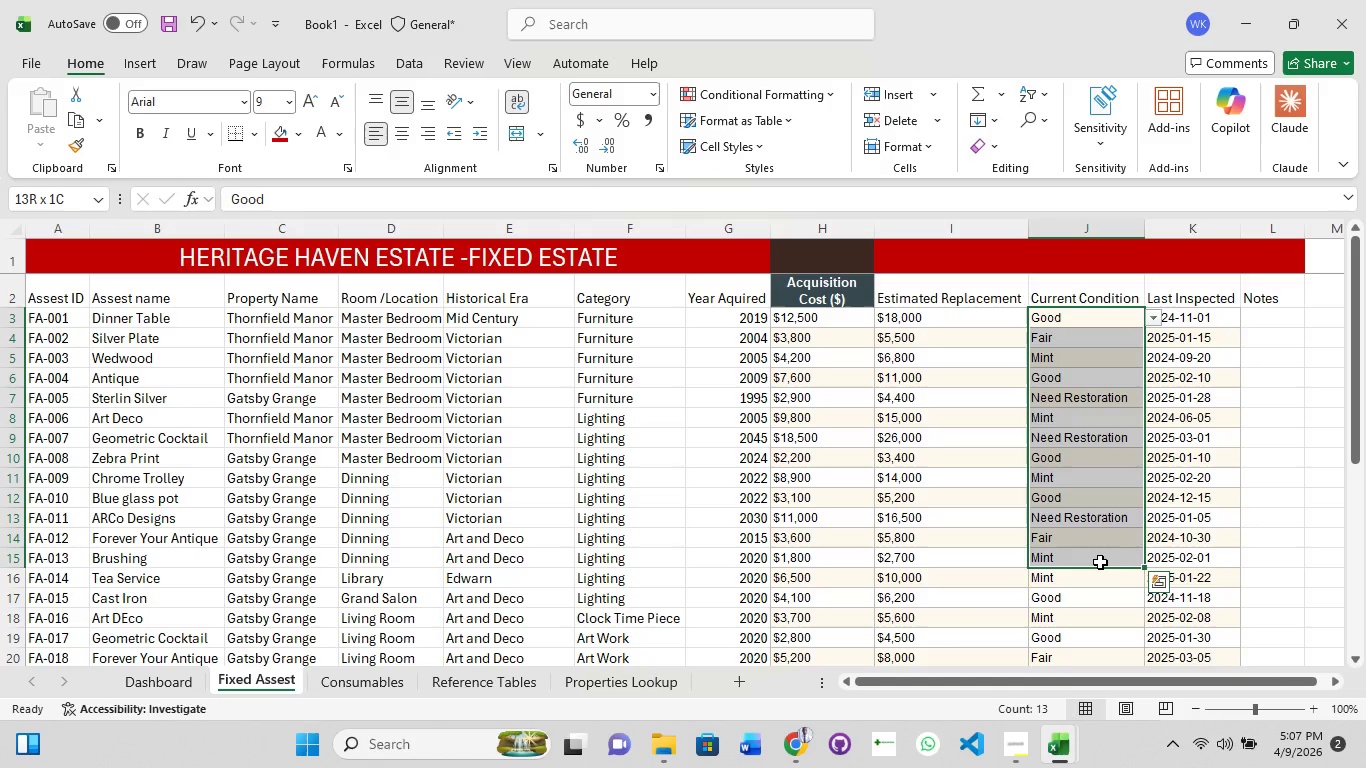 
hold_key(key=ShiftLeft, duration=1.52)
left_click([1100, 562])
 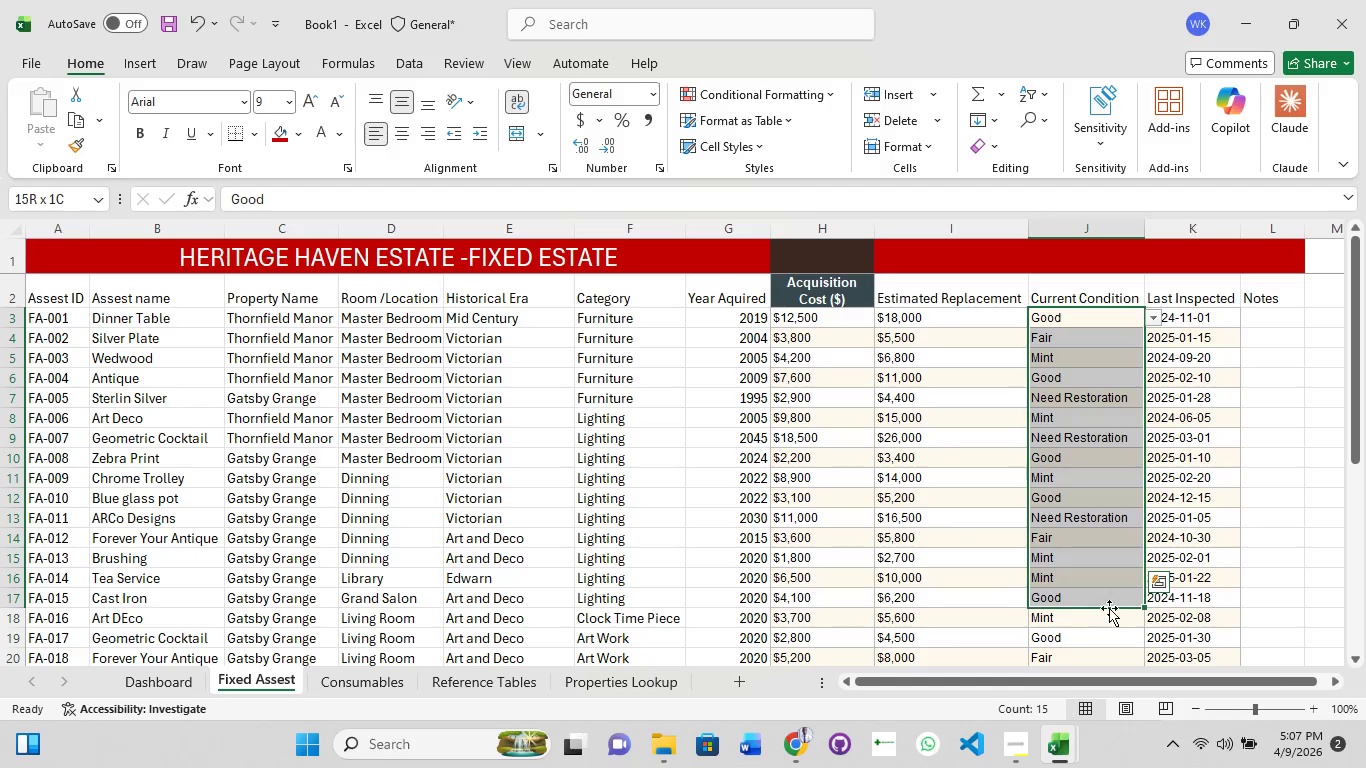 
scroll: coordinate [1100, 562], scroll_direction: down, amount: 2.0
 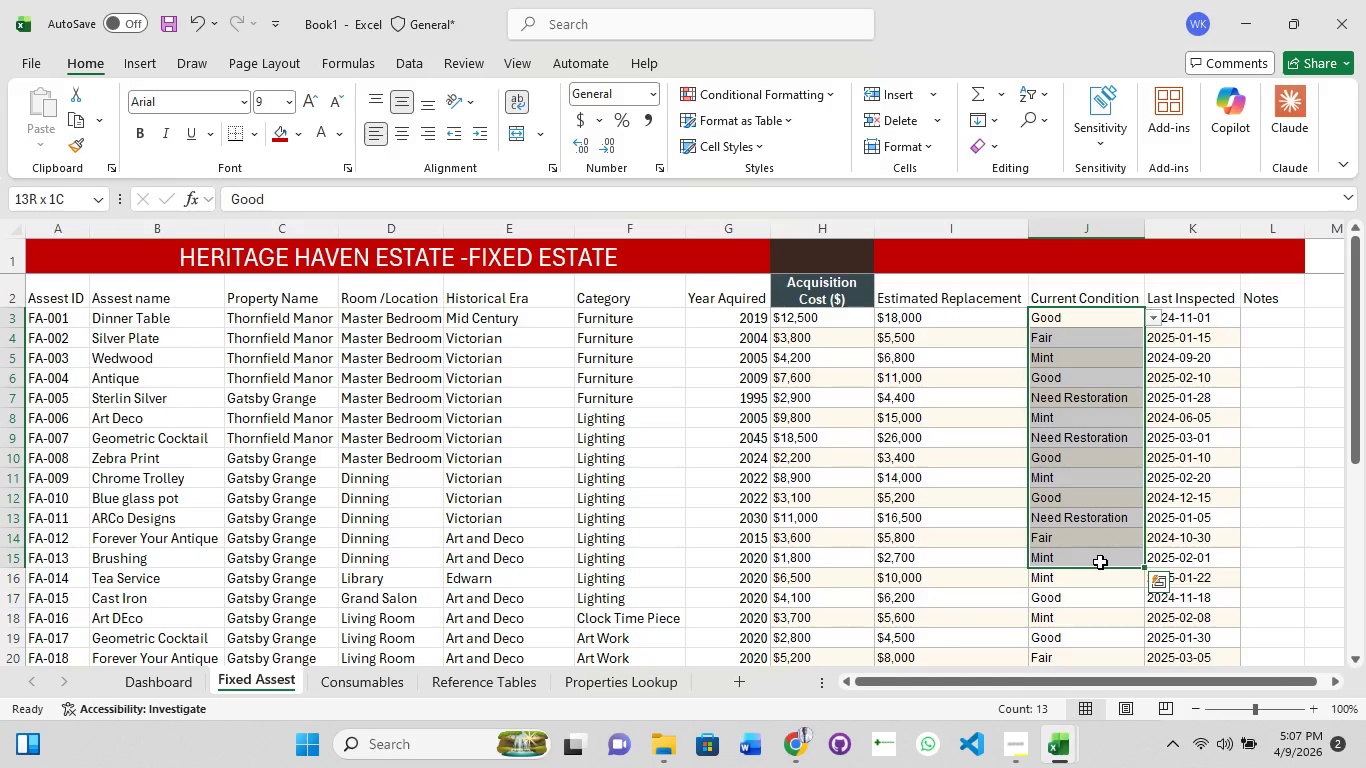 
hold_key(key=ShiftLeft, duration=1.52)
scroll: coordinate [1114, 625], scroll_direction: down, amount: 4.0
 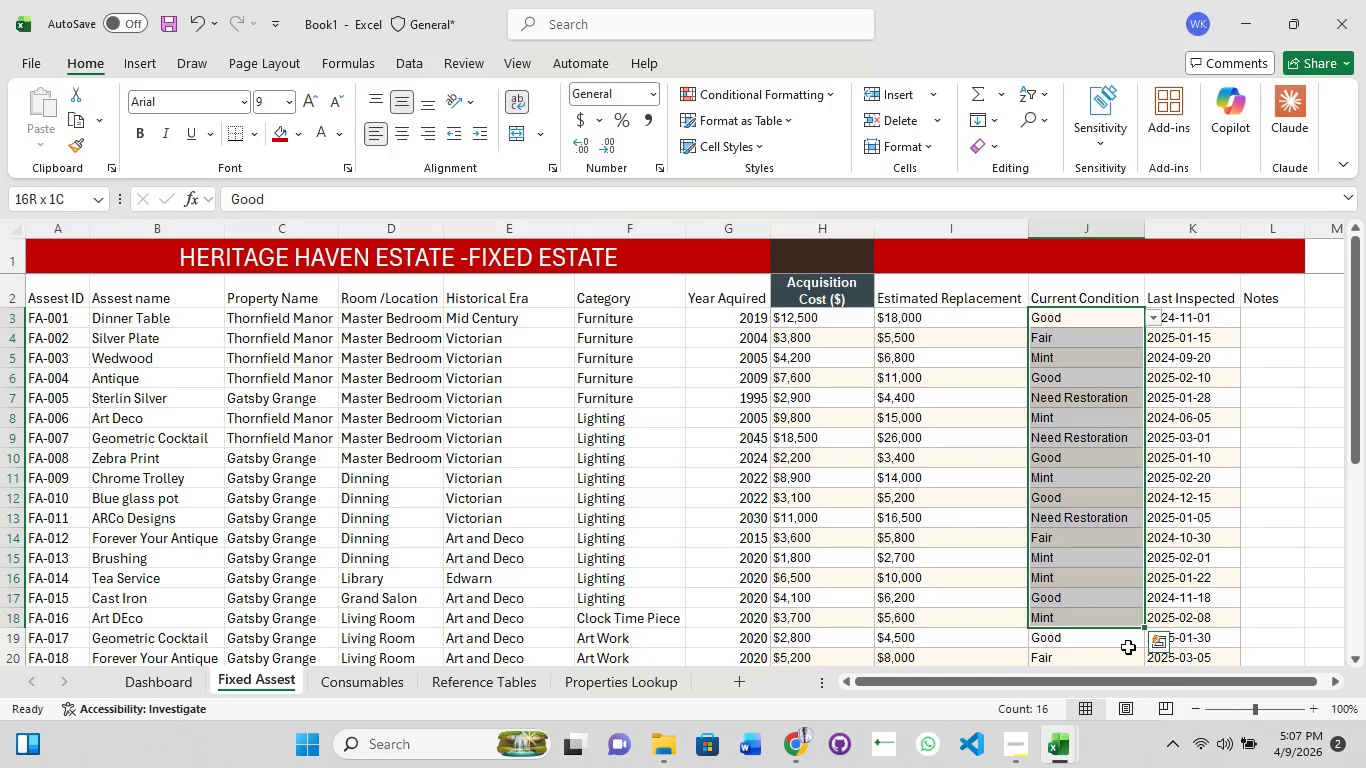 
hold_key(key=ShiftLeft, duration=1.5)
left_click_drag(start_coordinate=[1108, 645], to_coordinate=[1117, 679])
 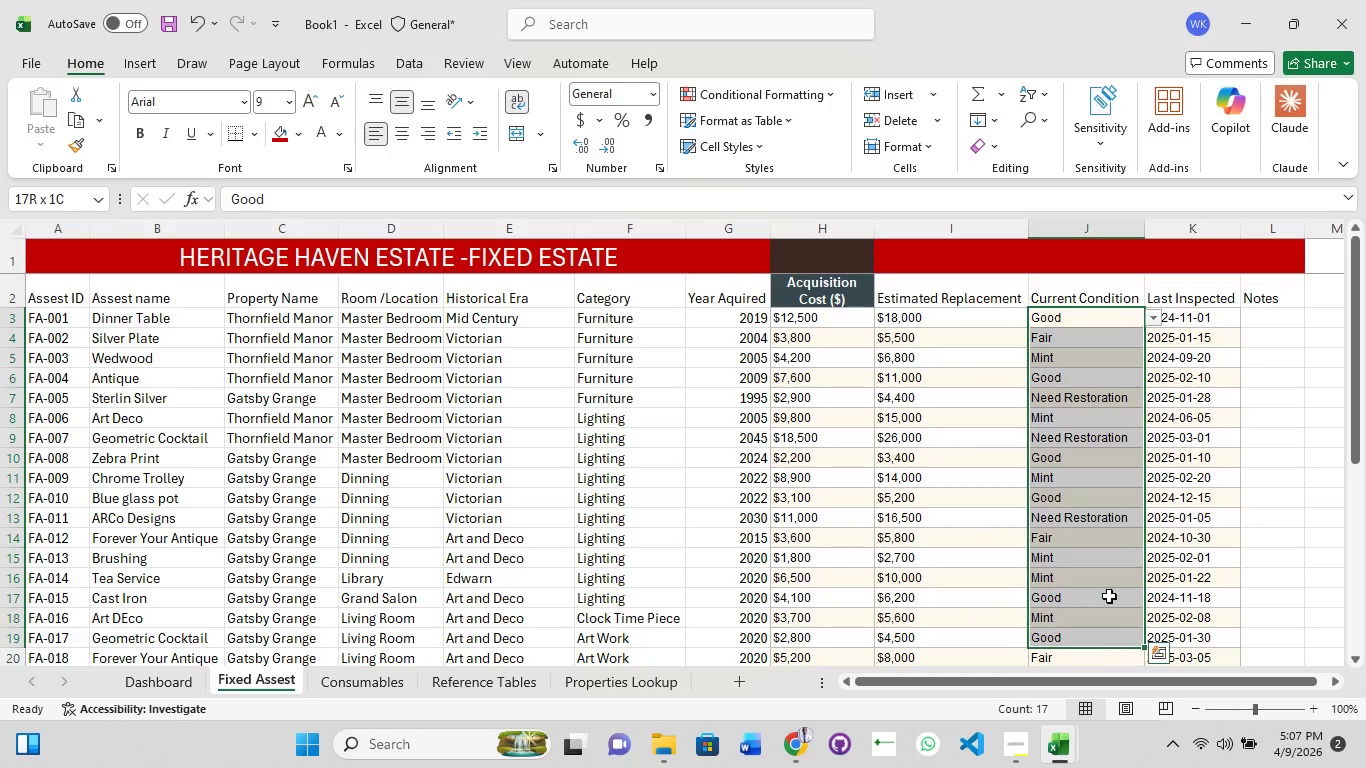 
hold_key(key=ShiftLeft, duration=1.41)
left_click([1117, 647])
 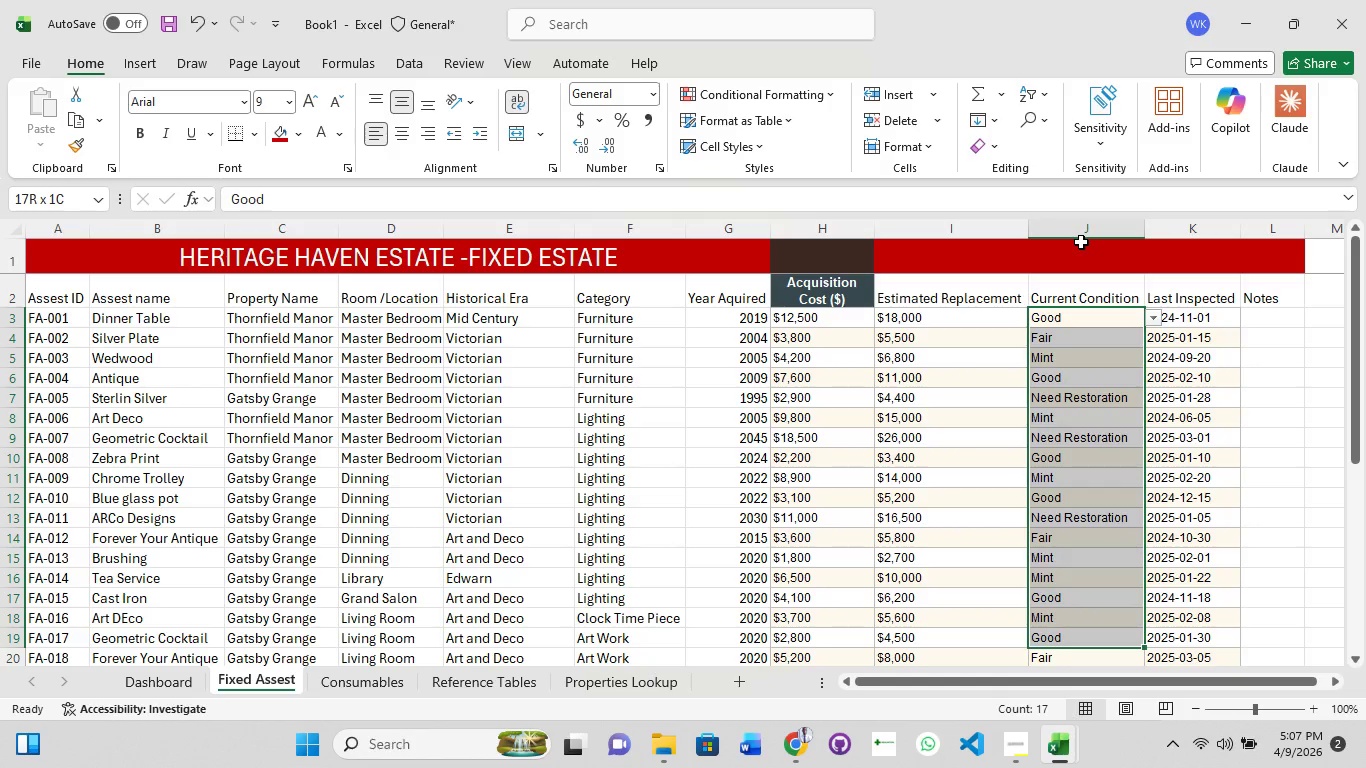 
double_click([1082, 235])
 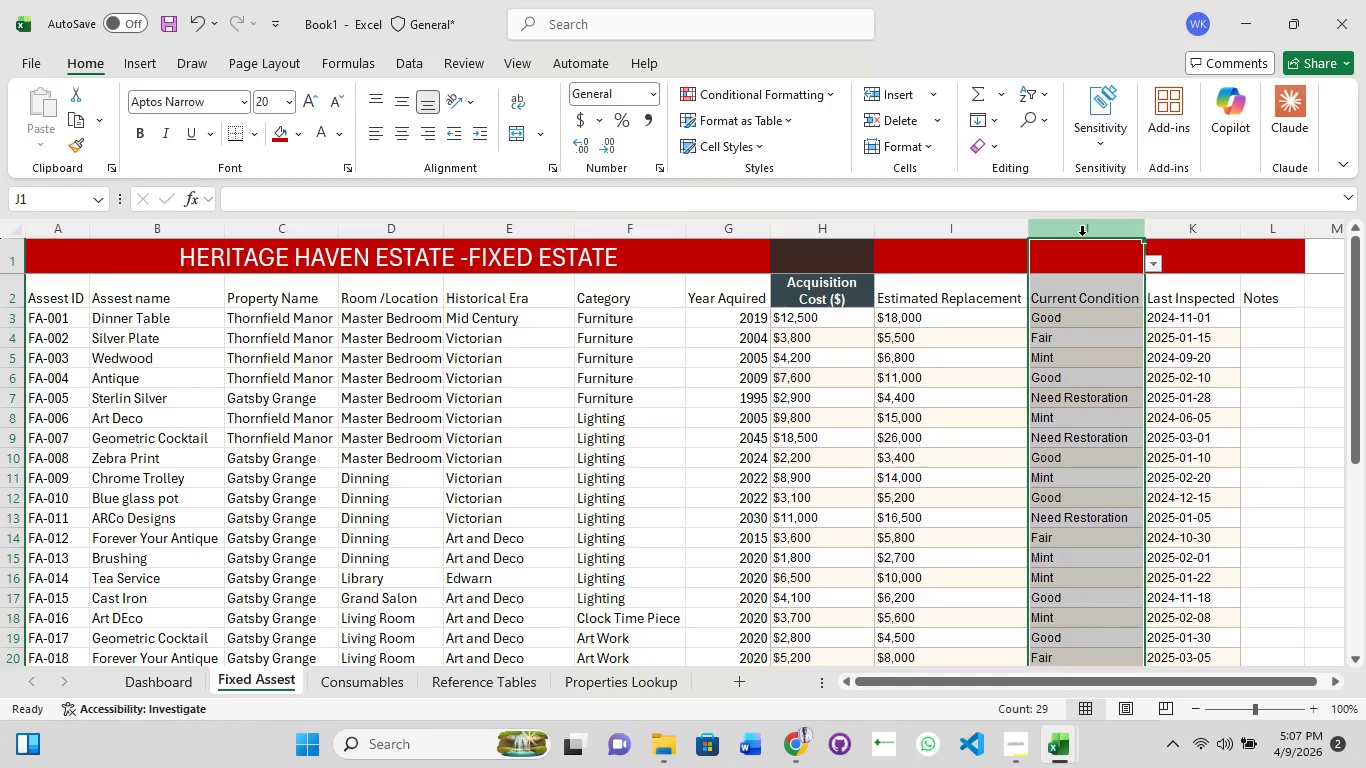 
left_click([1082, 235])
 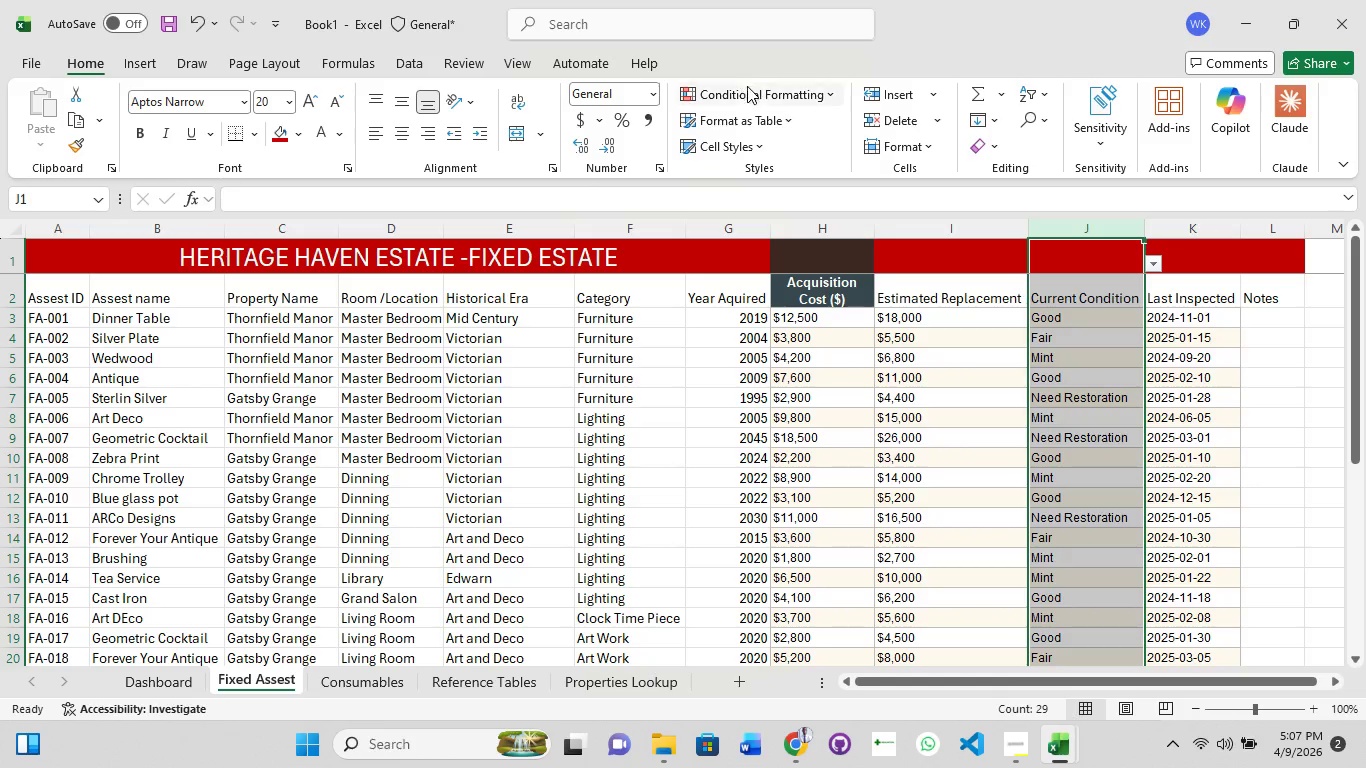 
left_click([753, 95])
 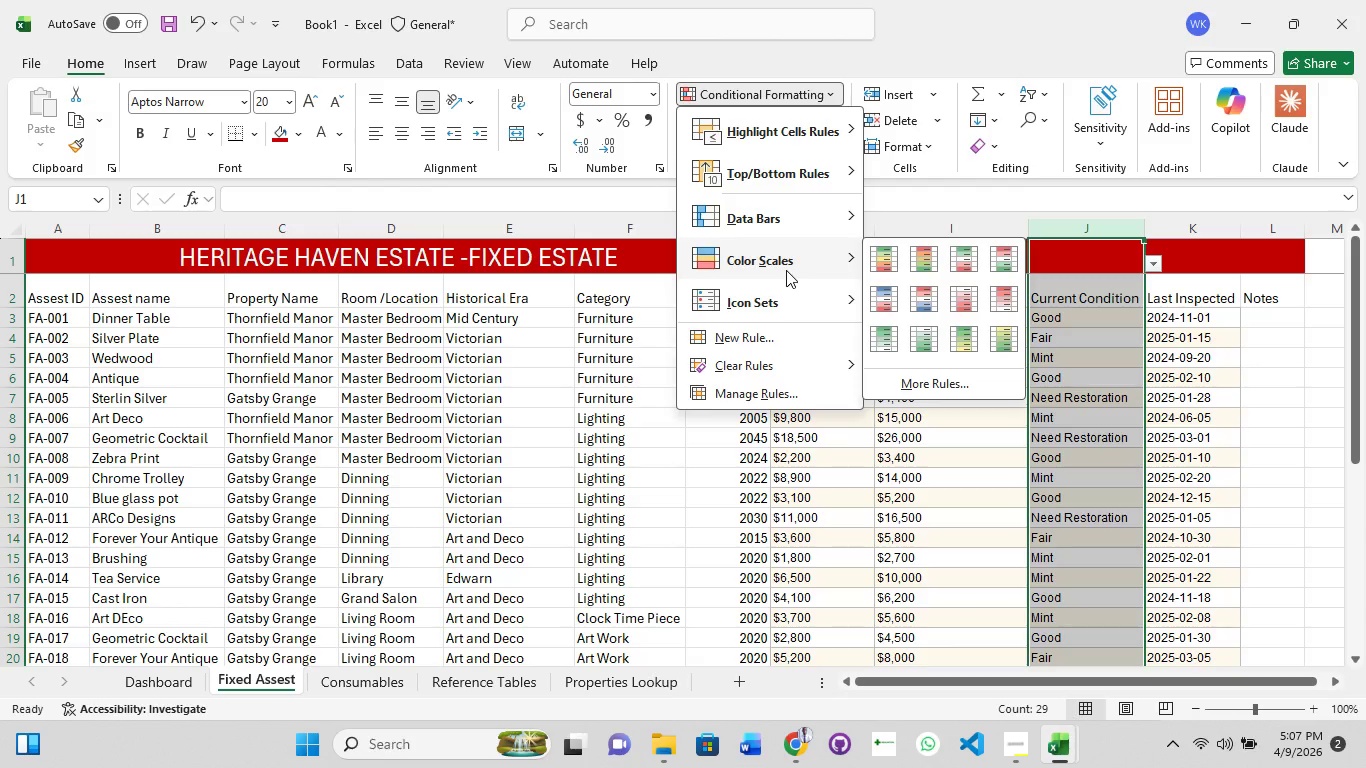 
wait(25.02)
 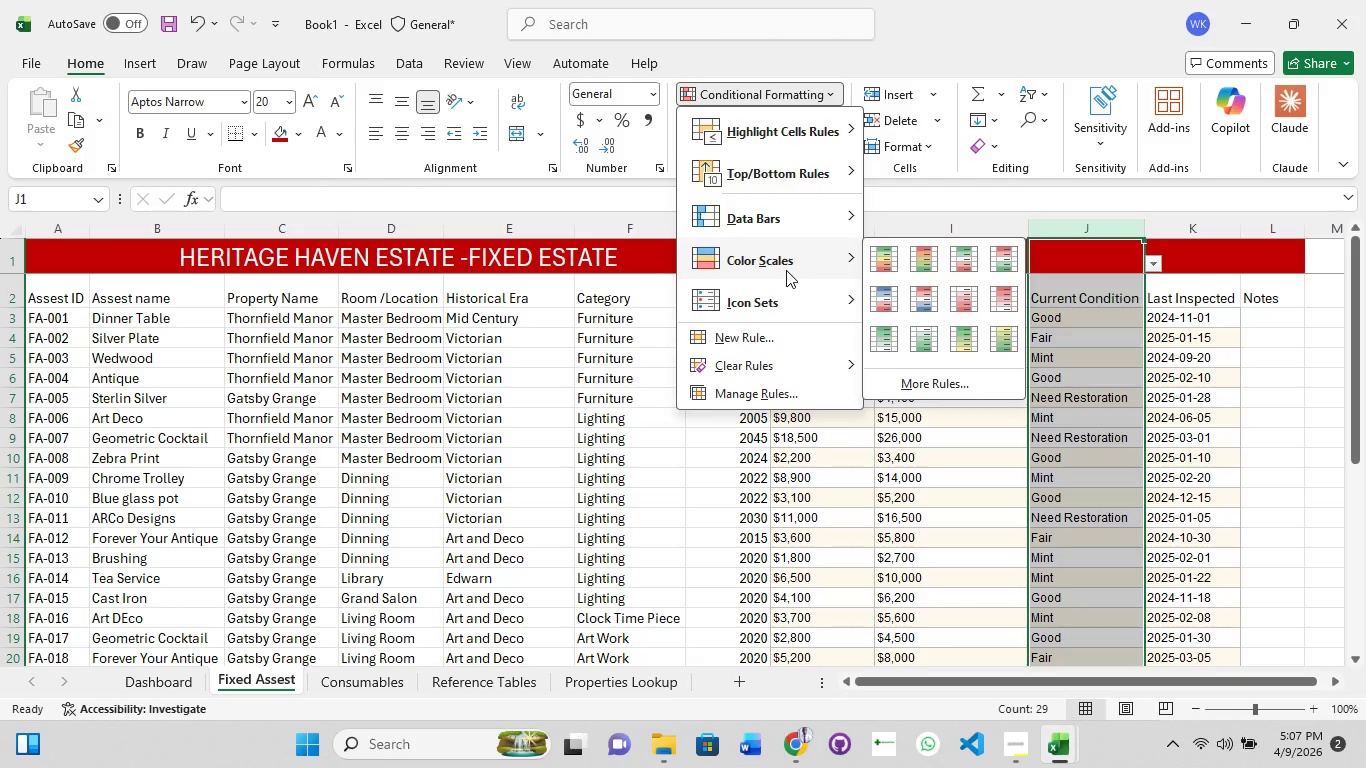 
left_click([1093, 278])
 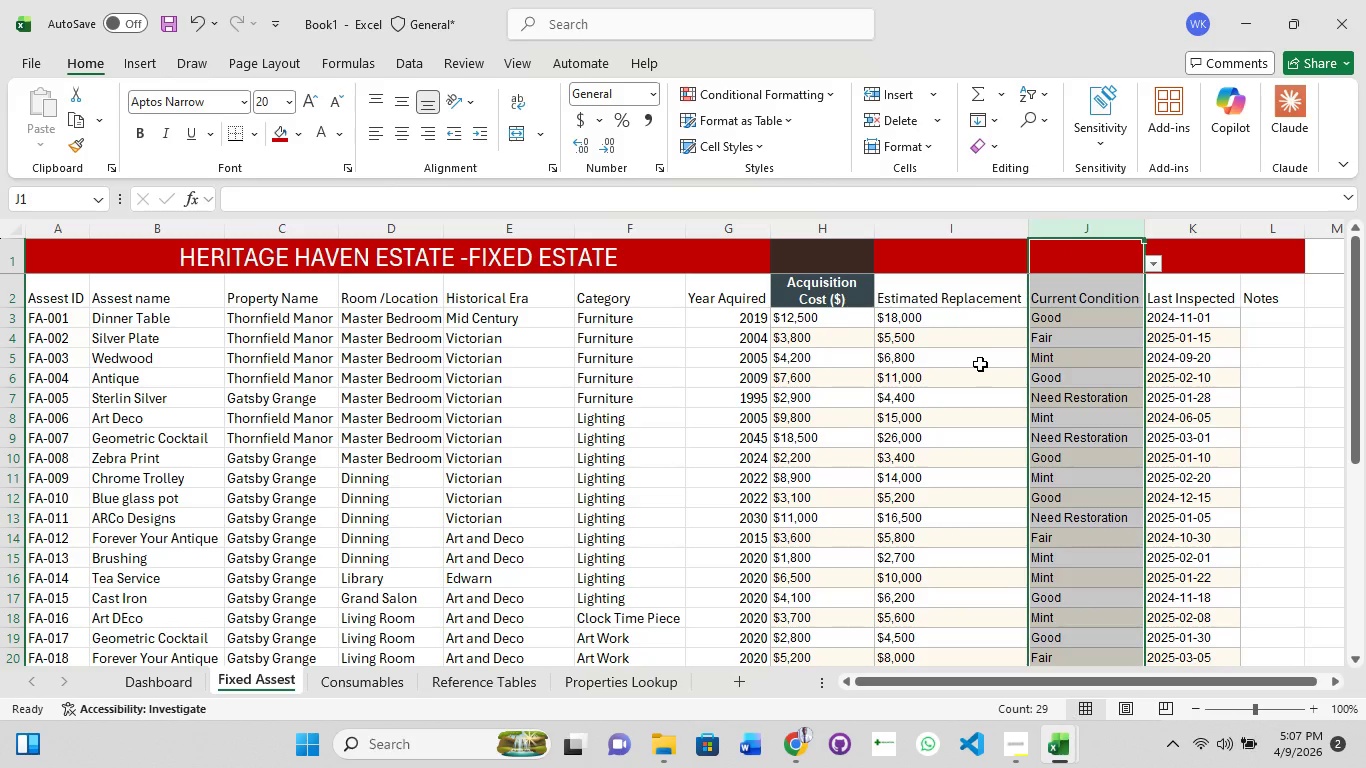 
wait(5.14)
 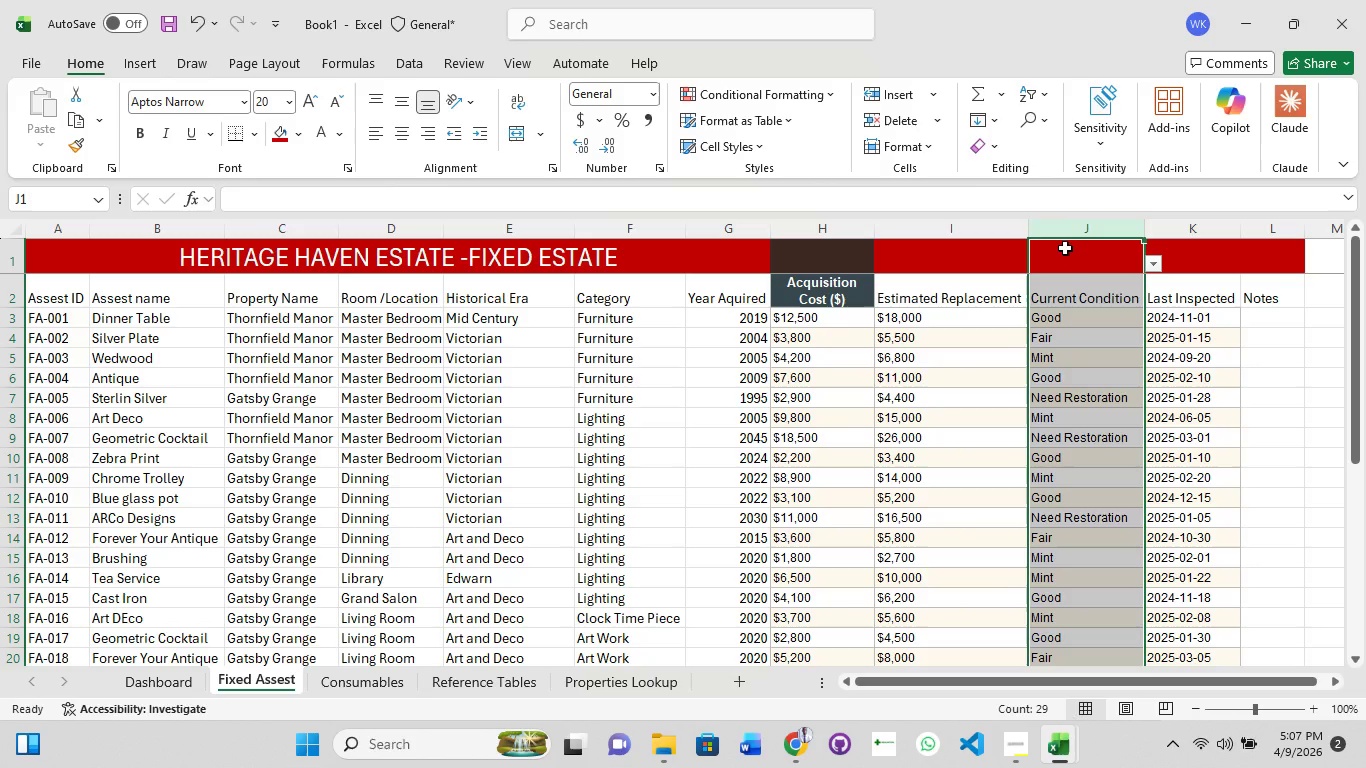 
left_click([813, 200])
 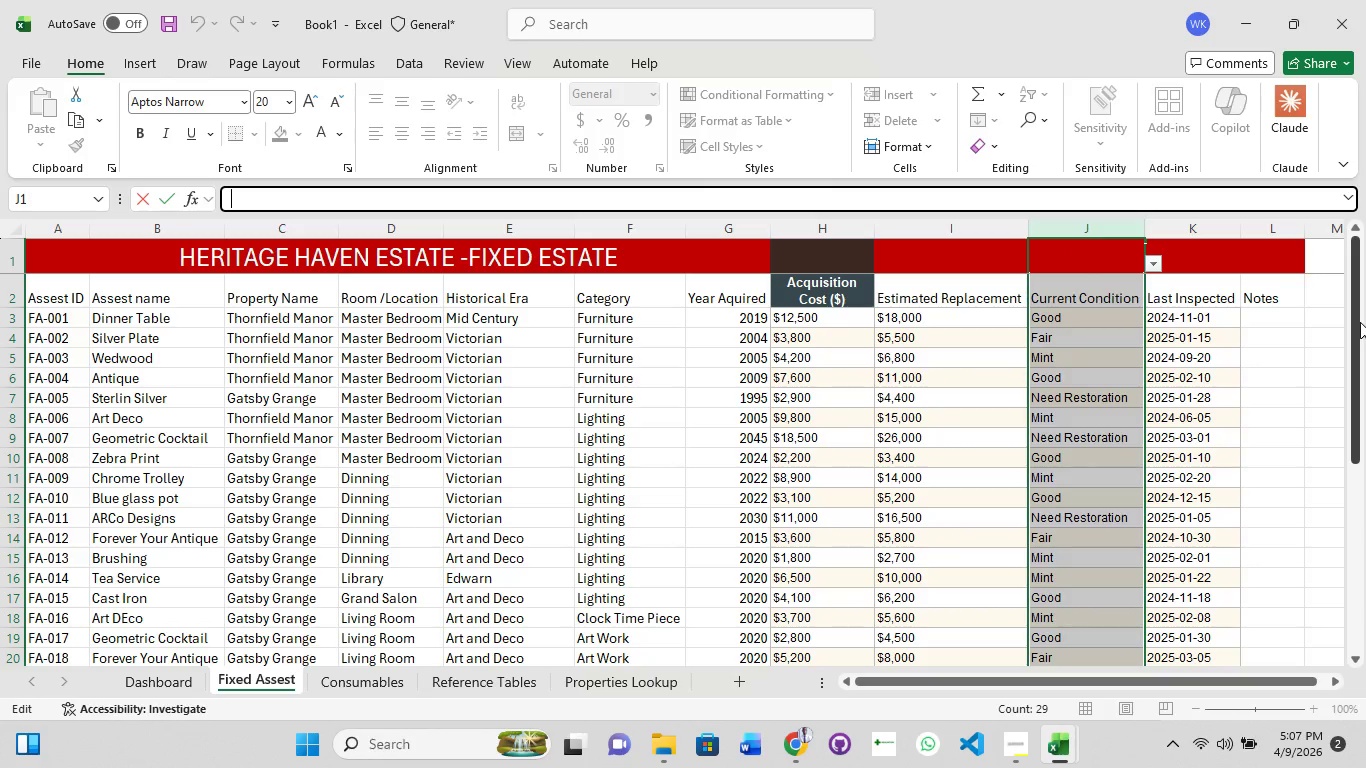 
key(Escape)
 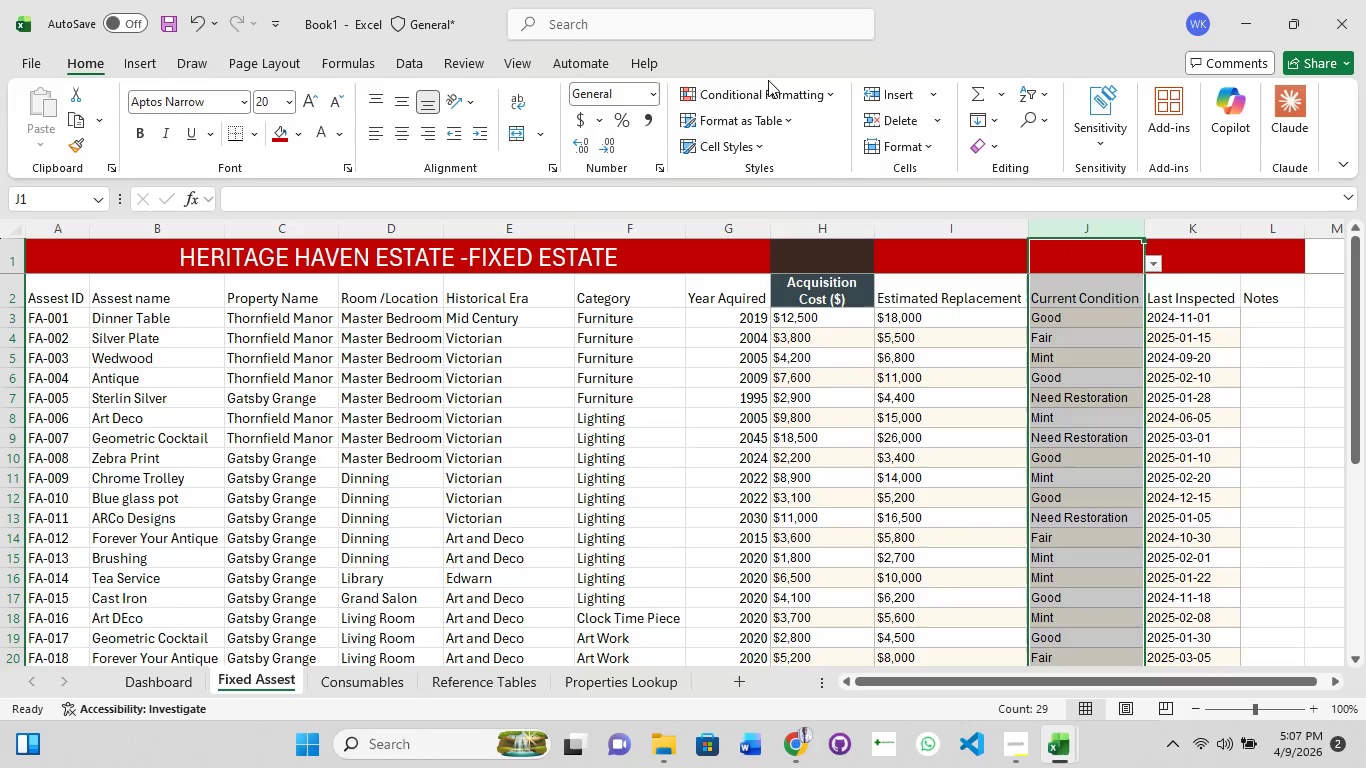 
left_click([767, 80])
 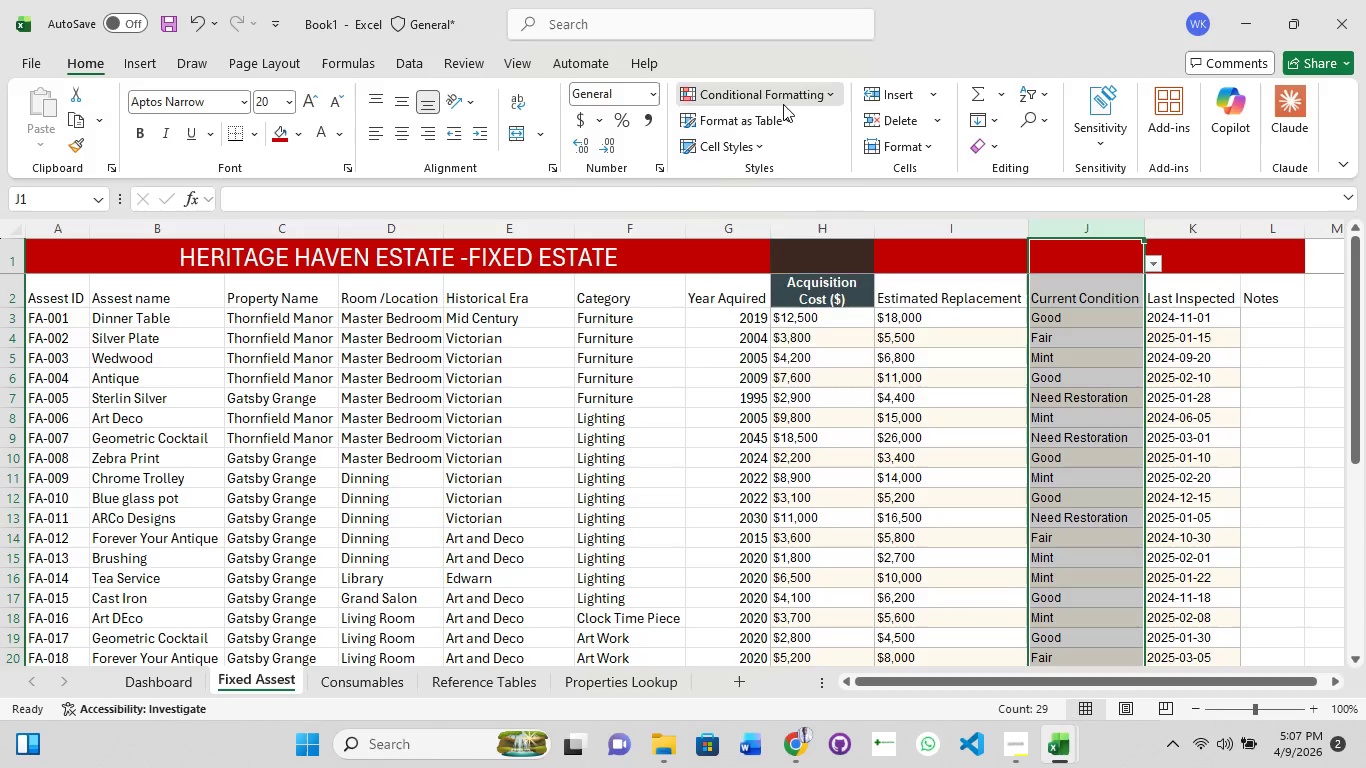 
left_click([783, 104])
 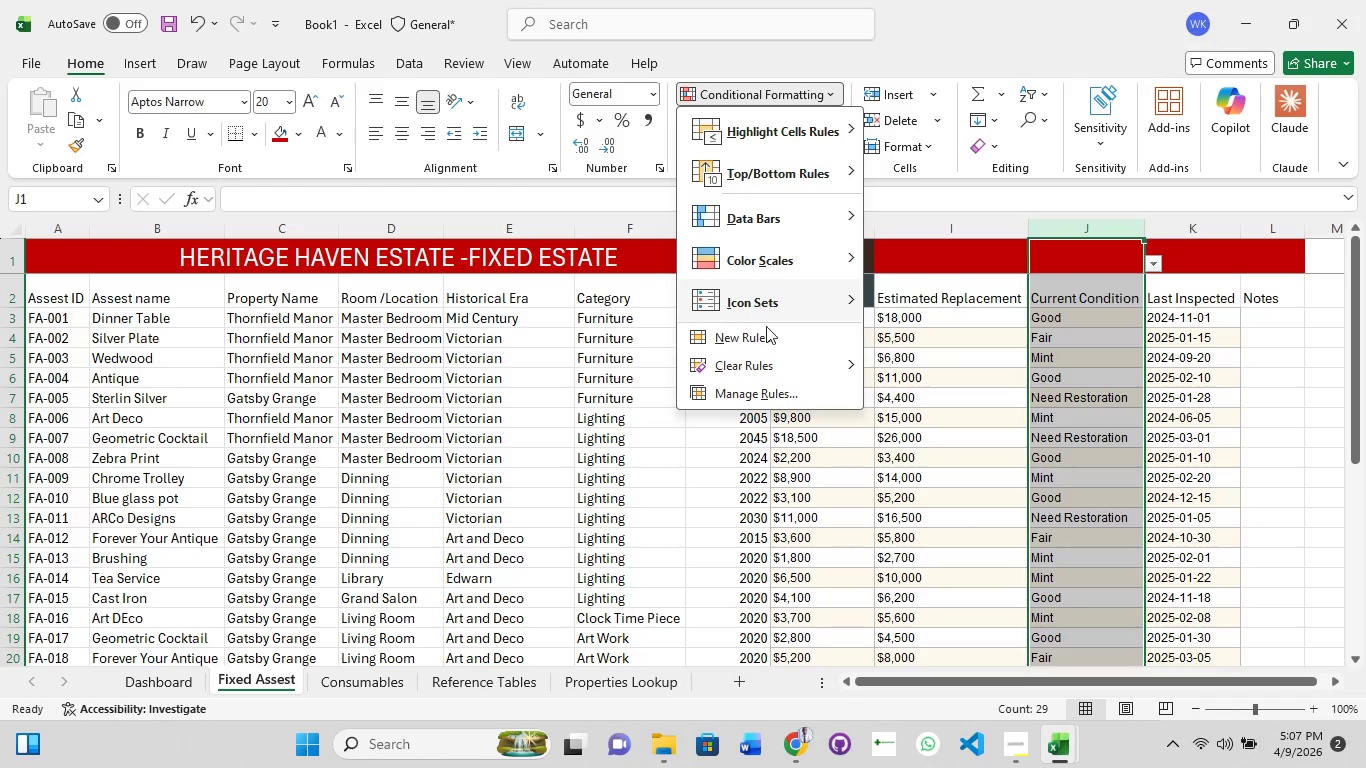 
left_click([769, 338])
 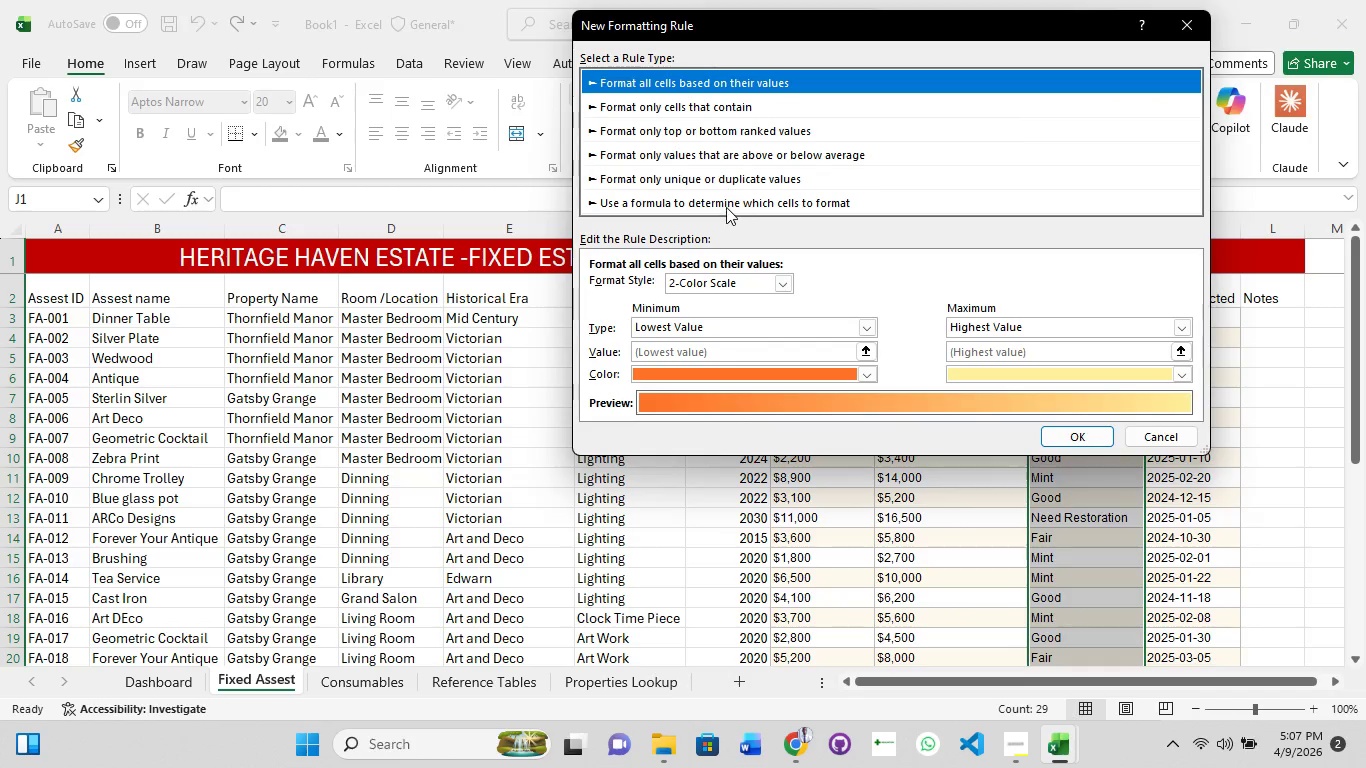 
left_click([729, 201])
 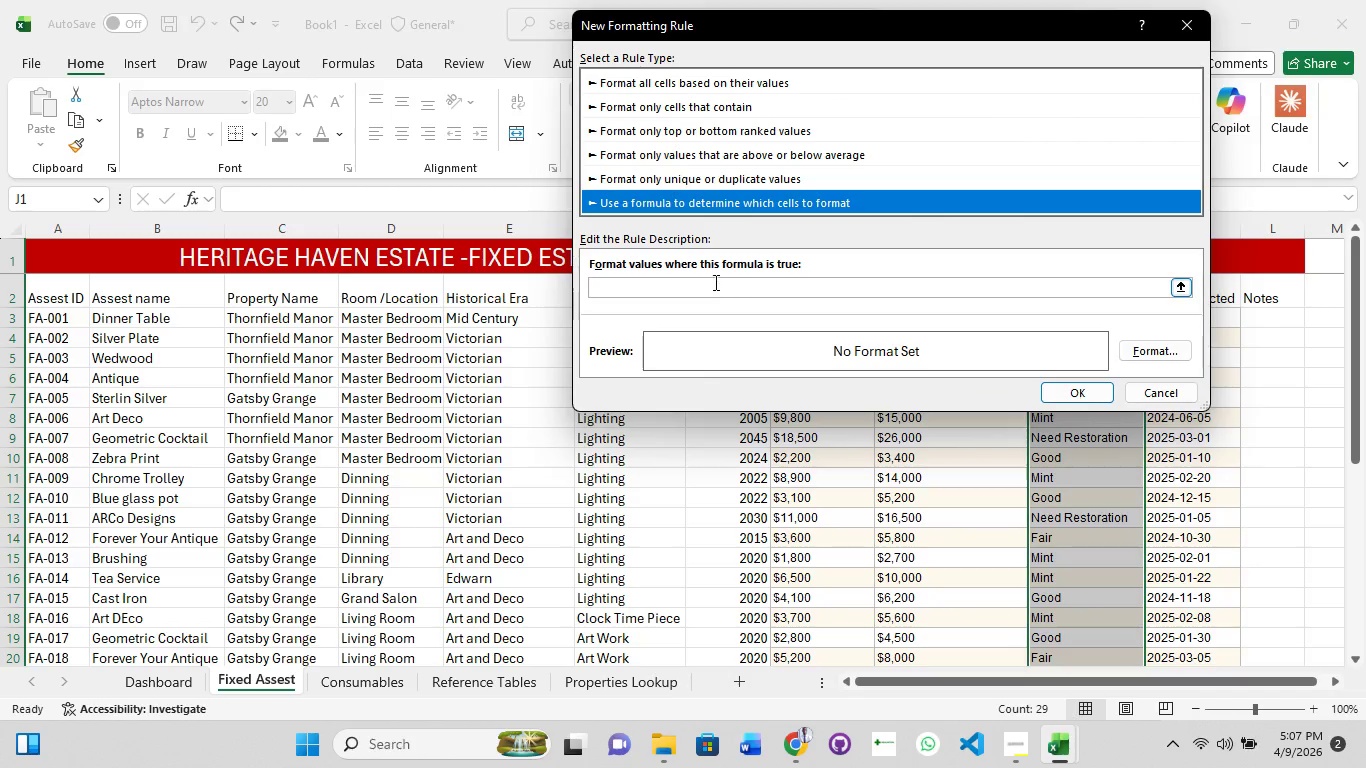 
left_click([714, 285])
 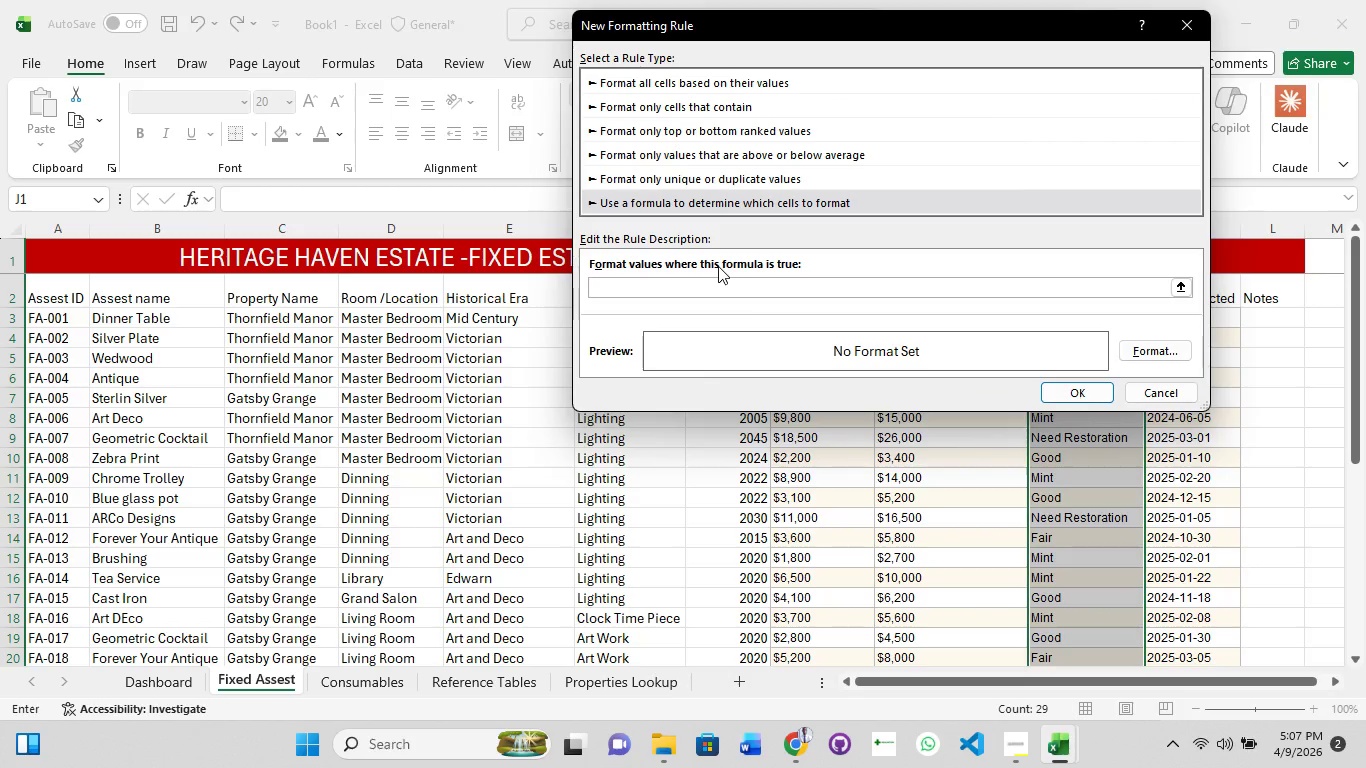 
wait(6.91)
 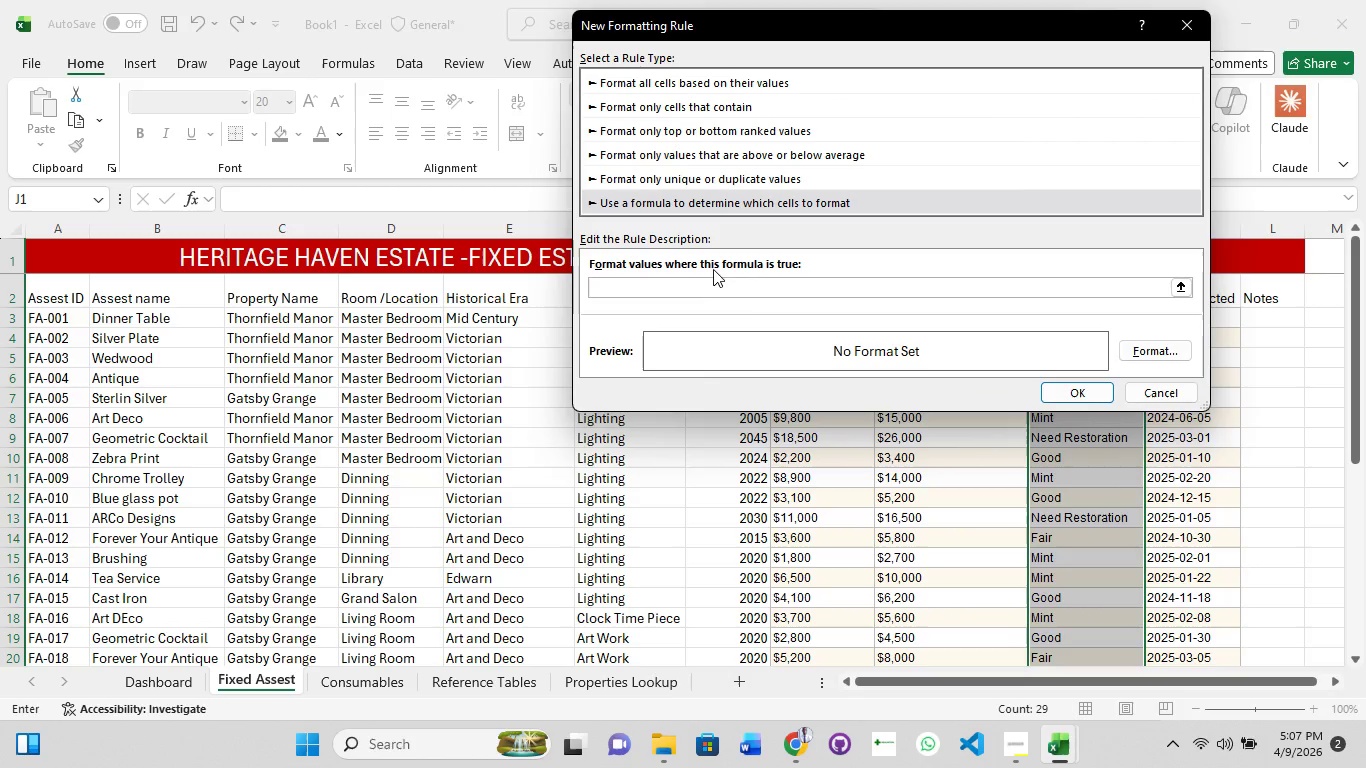 
key(Equal)
 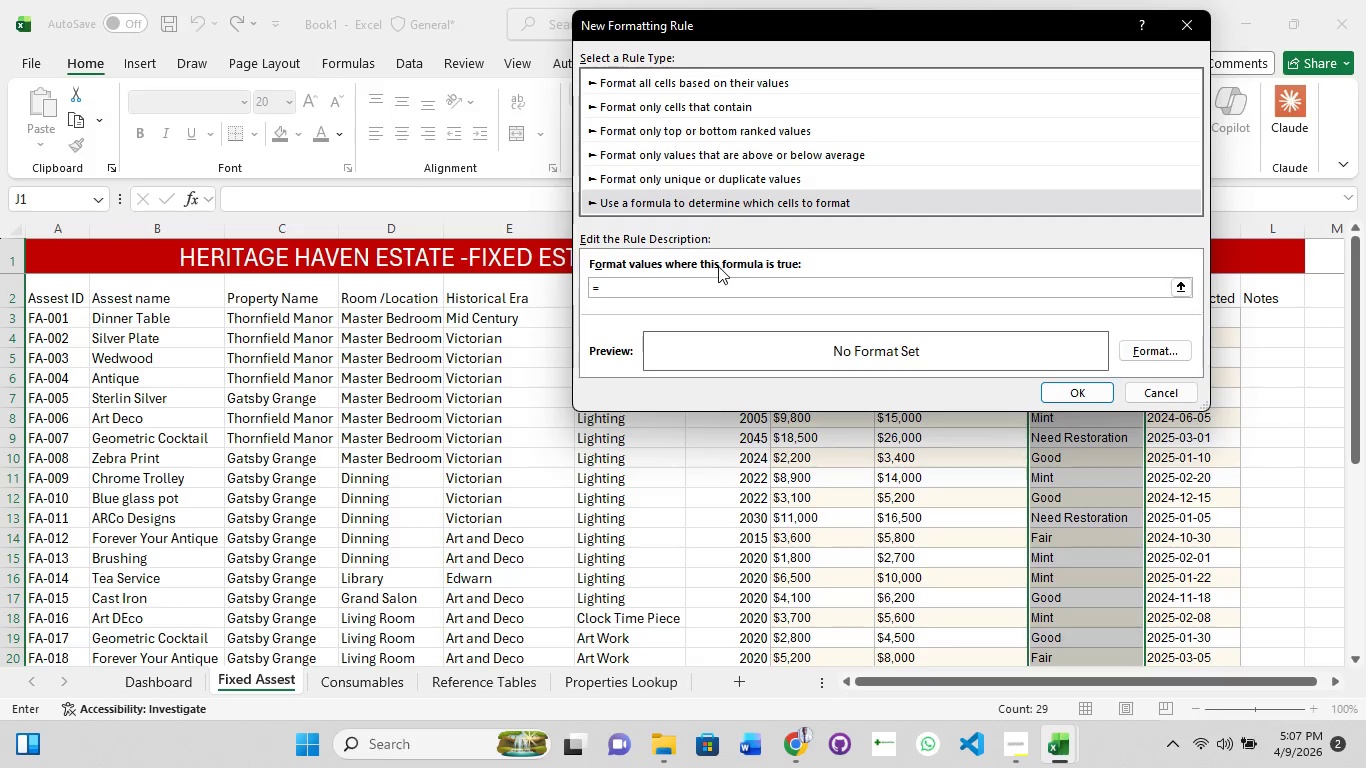 
hold_key(key=ShiftRight, duration=0.58)
 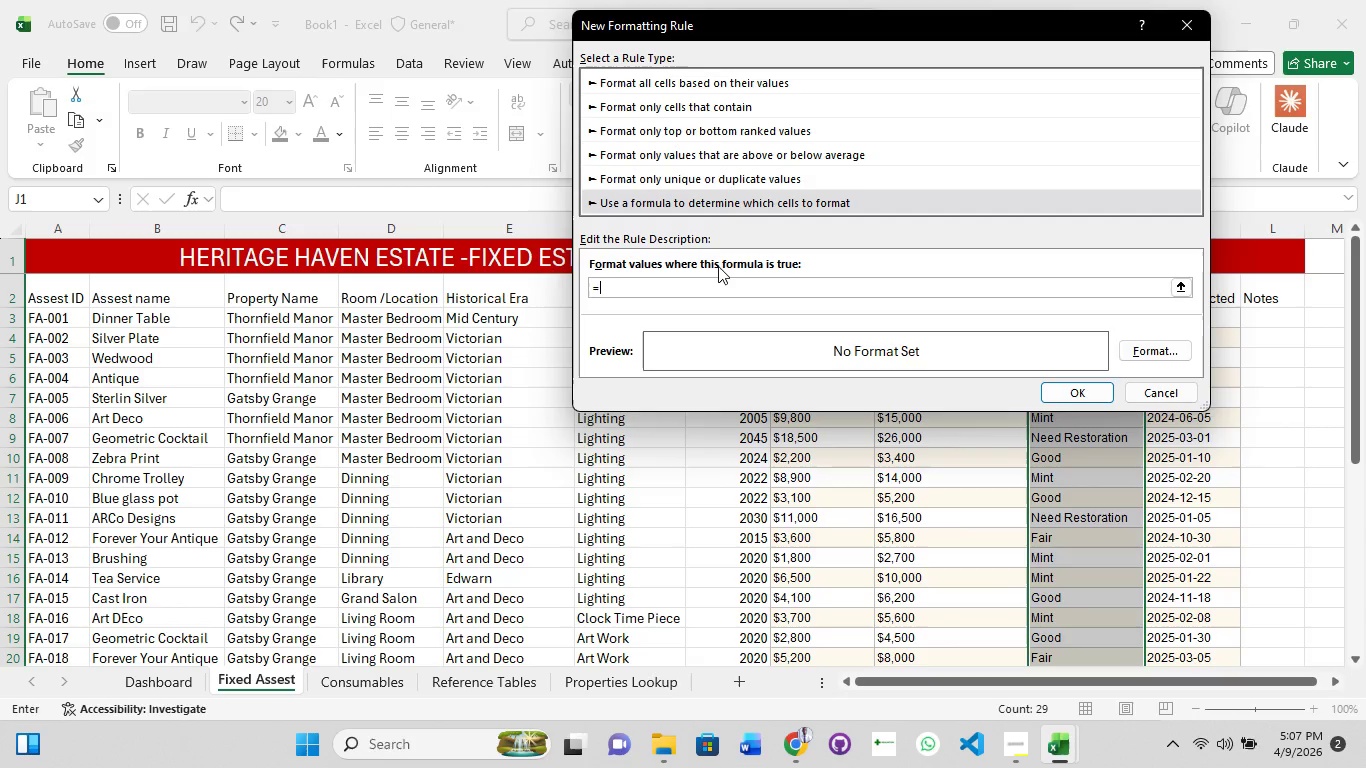 
hold_key(key=ShiftRight, duration=1.51)
 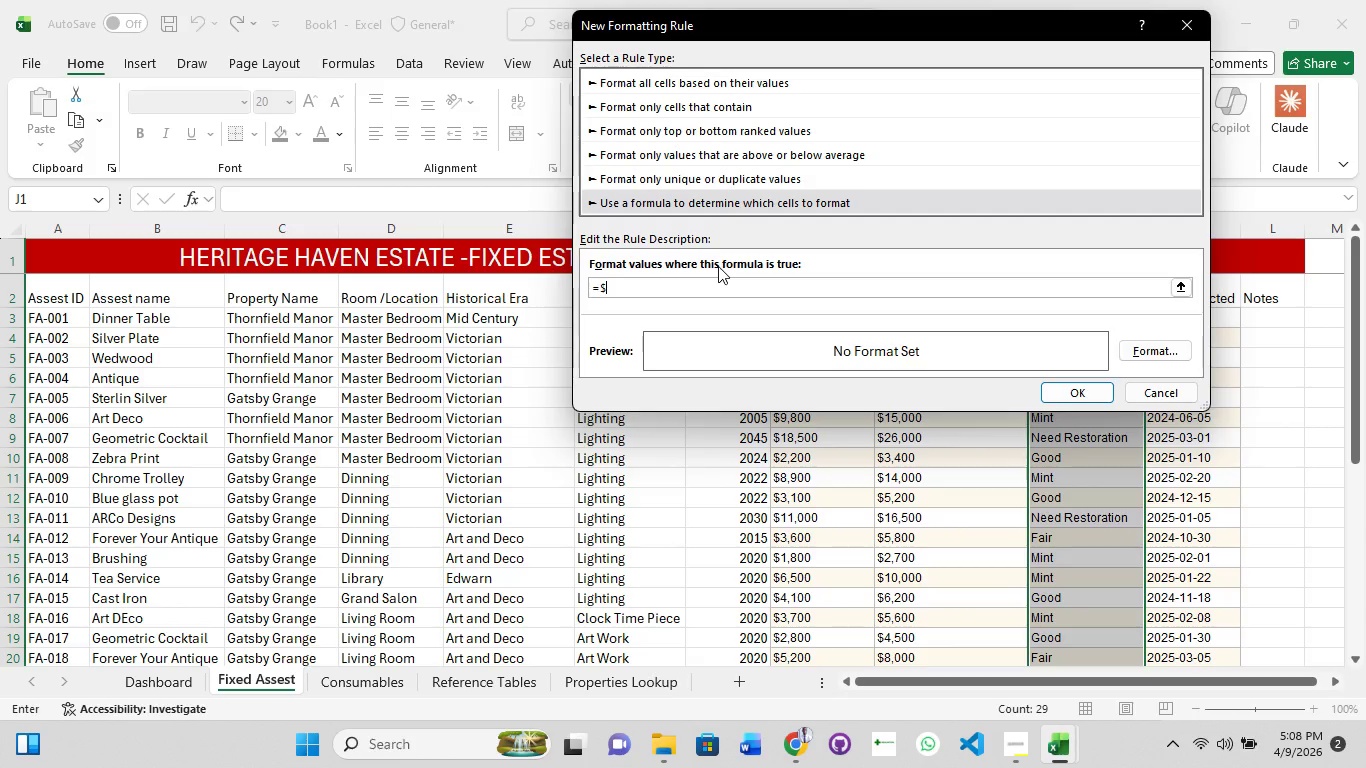 
type($J3)
 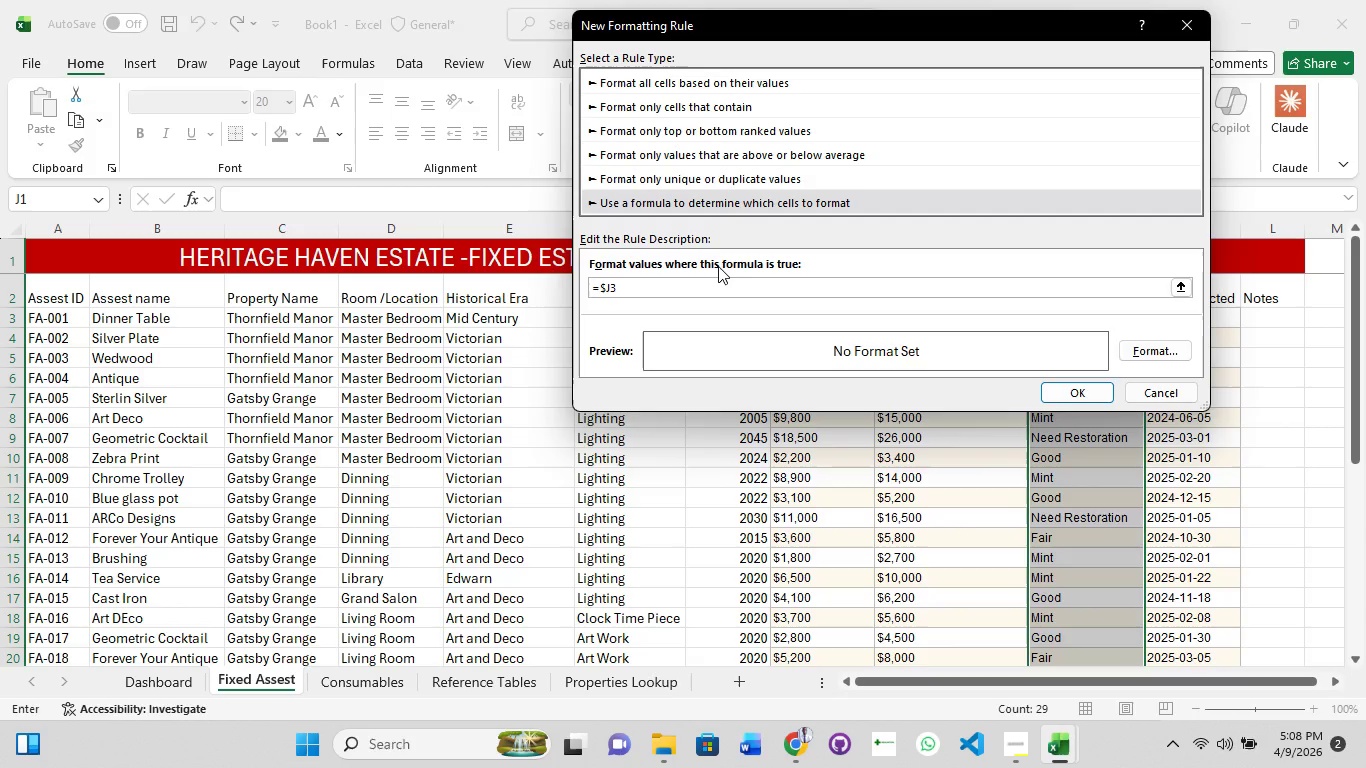 
wait(9.97)
 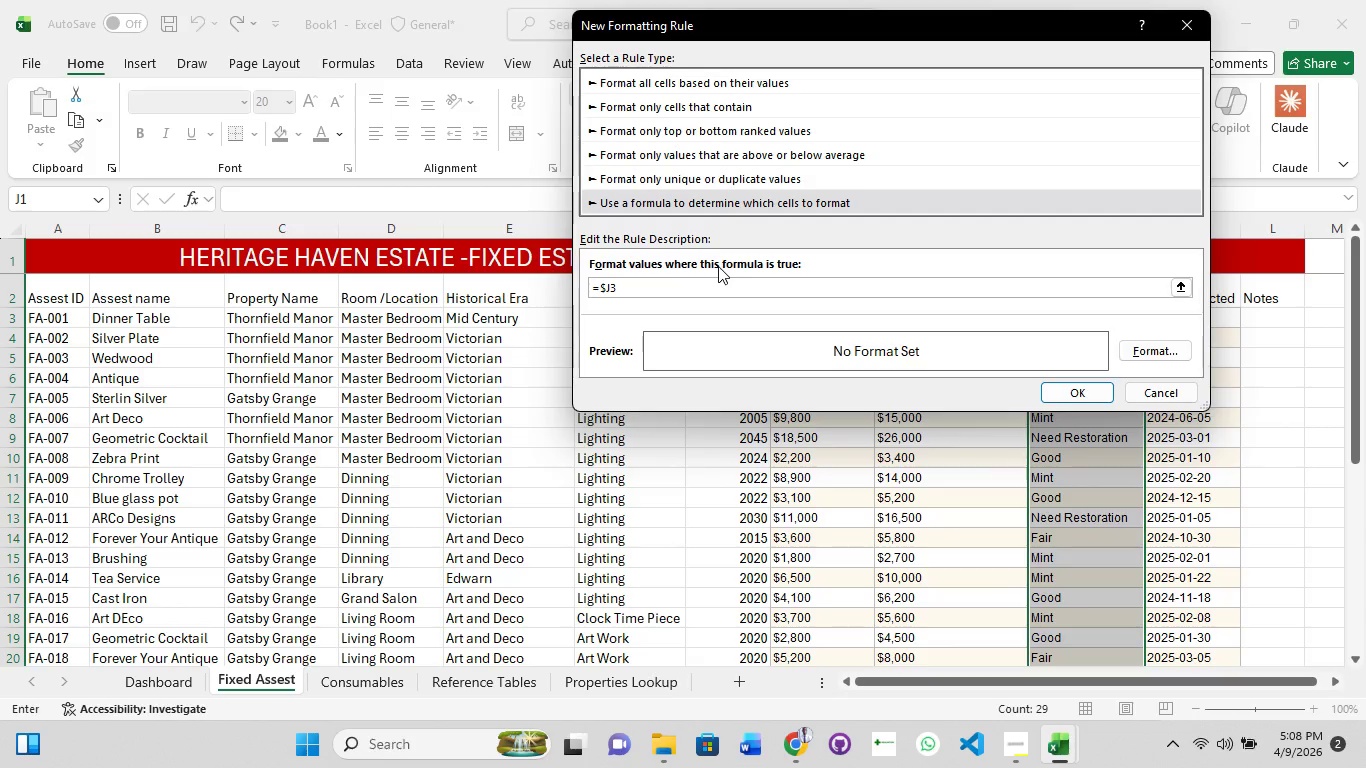 
key(Equal)
 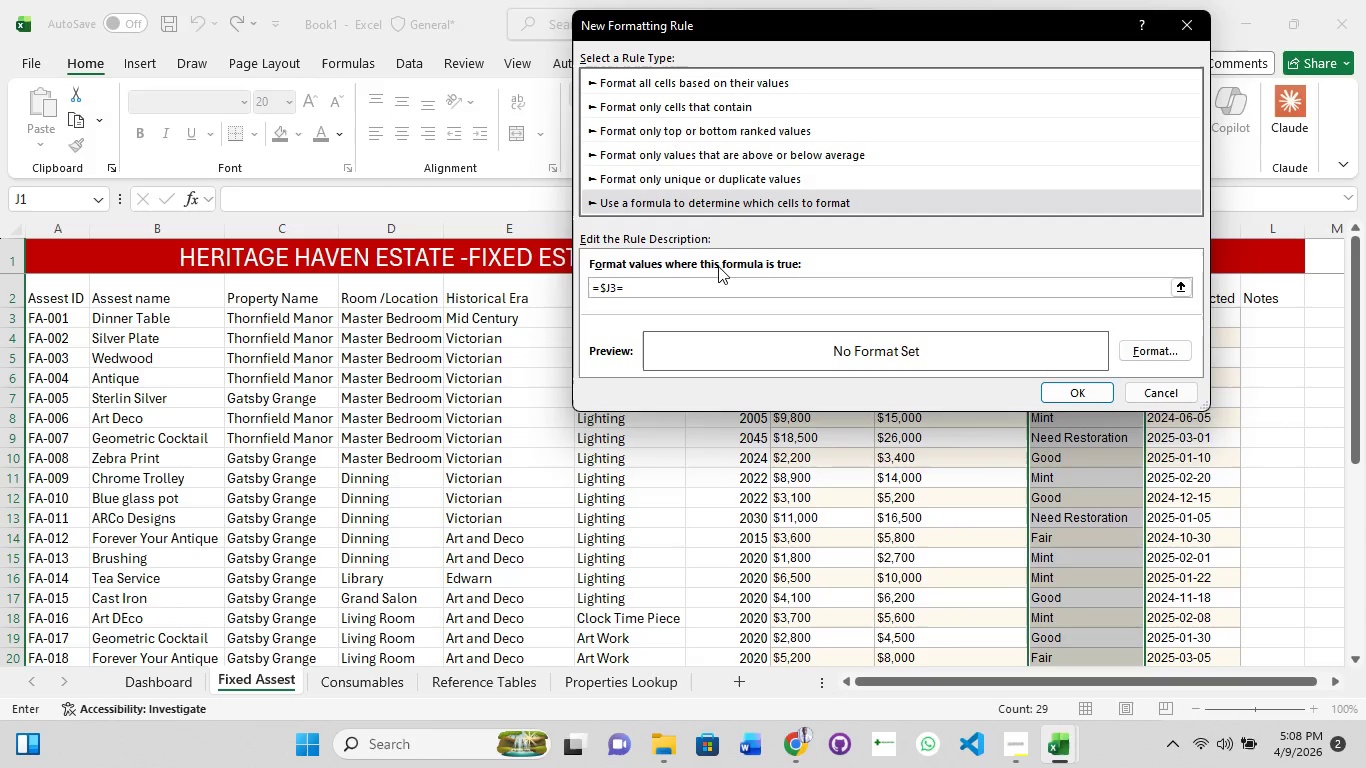 
key(Shift+Quote)
 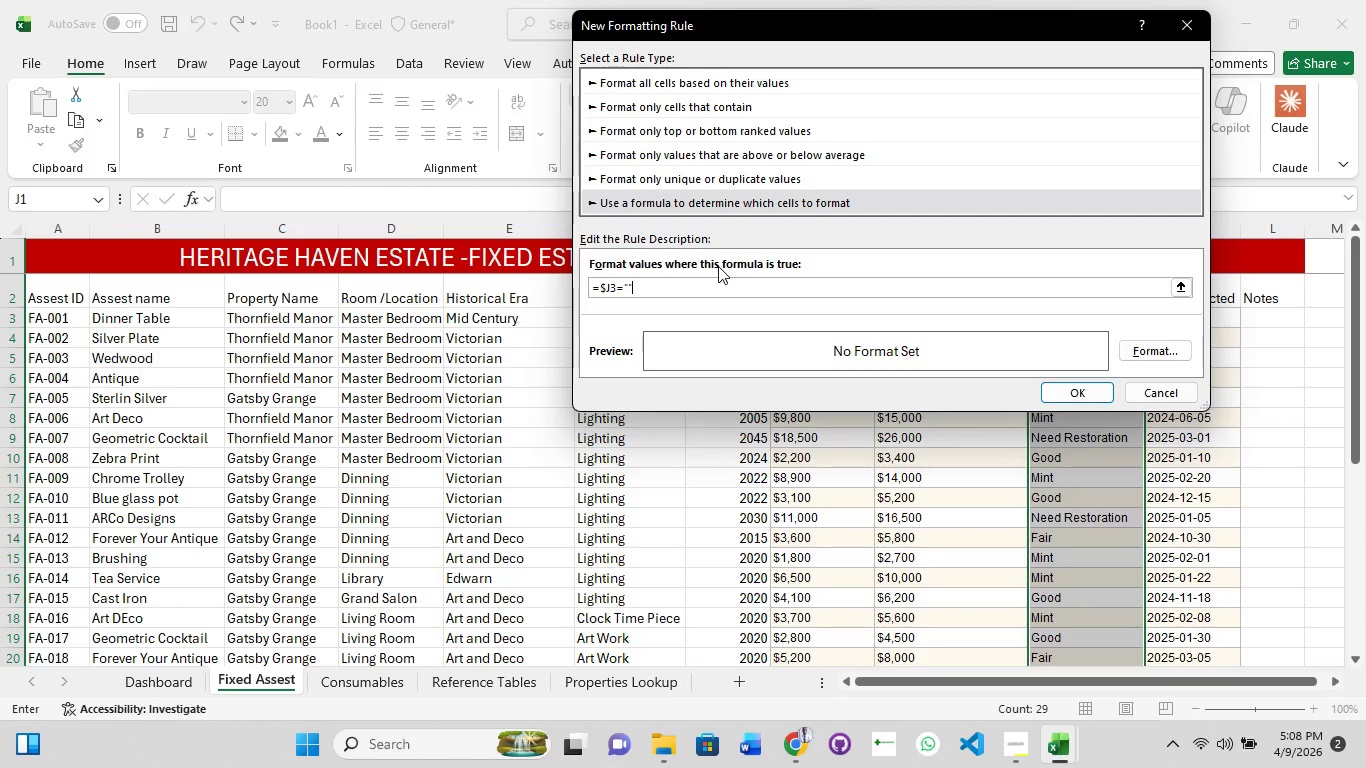 
key(Shift+Quote)
 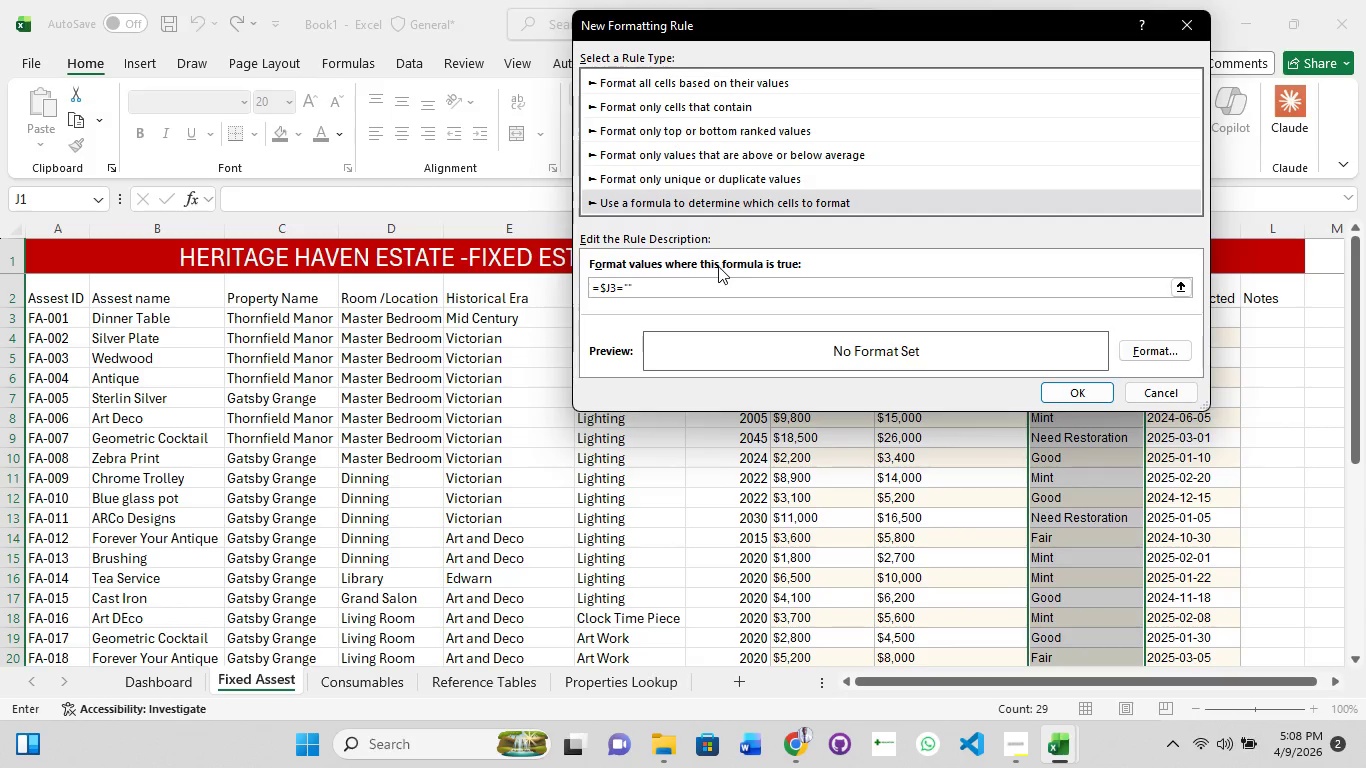 
key(ArrowLeft)
 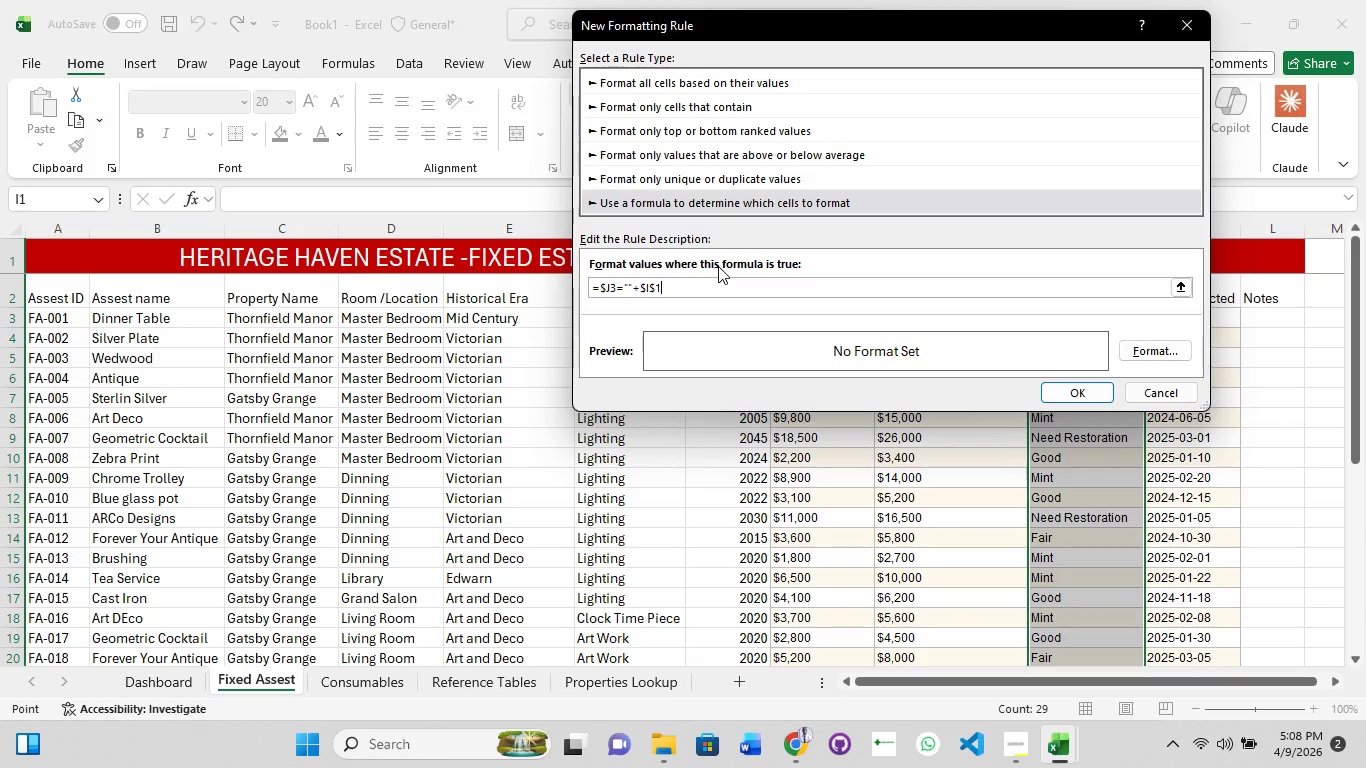 
type(Need)
key(Backspace)
key(Backspace)
key(Backspace)
key(Backspace)
key(Backspace)
 